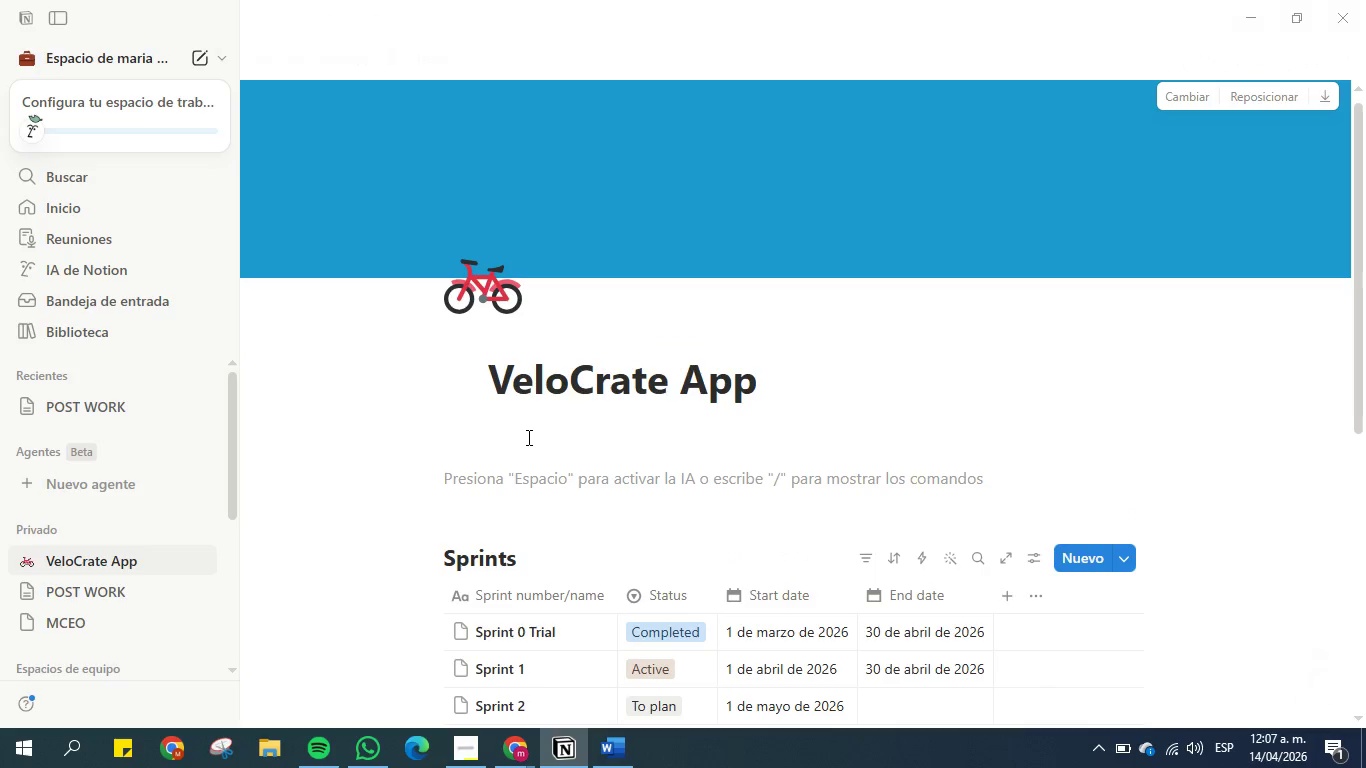 
left_click([527, 437])
 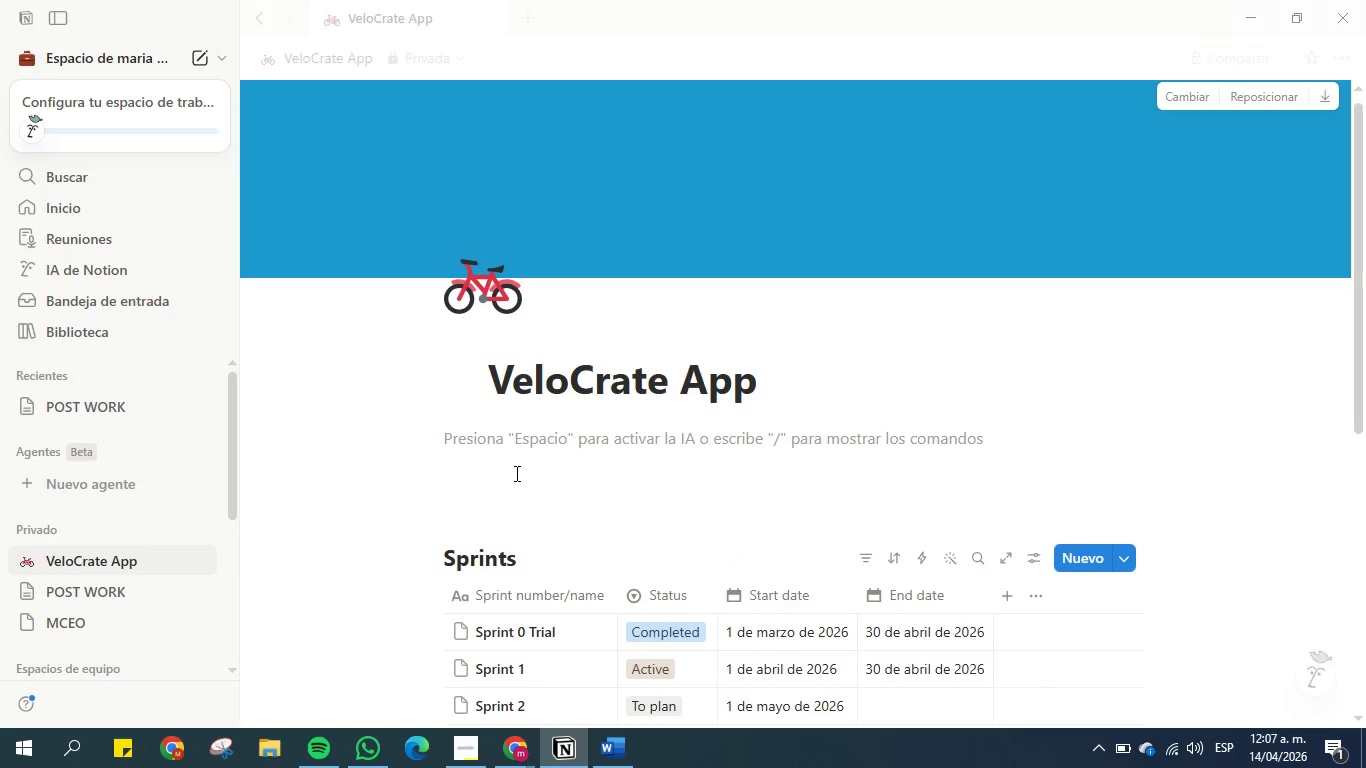 
left_click([515, 473])
 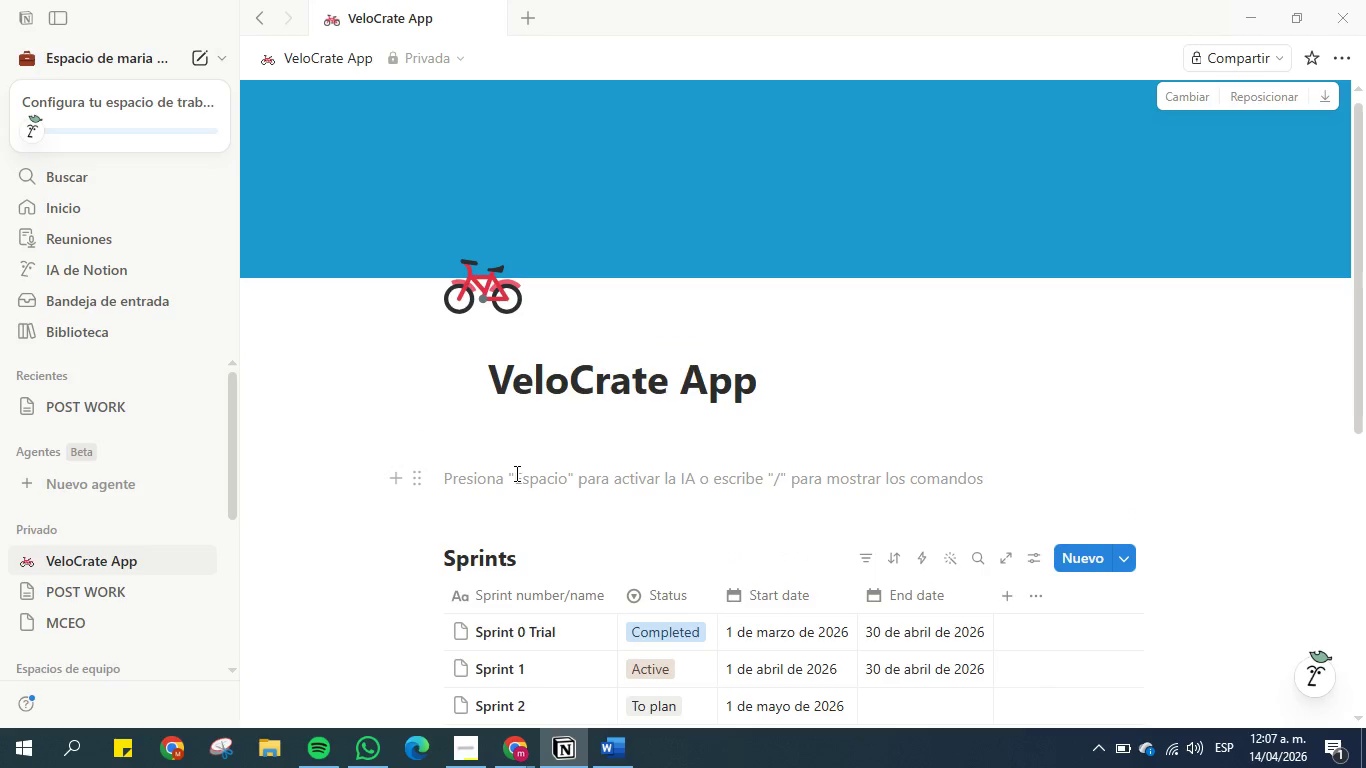 
type(Pro)
key(Backspace)
key(Backspace)
type(ROJECT CONTROL CENTER )
 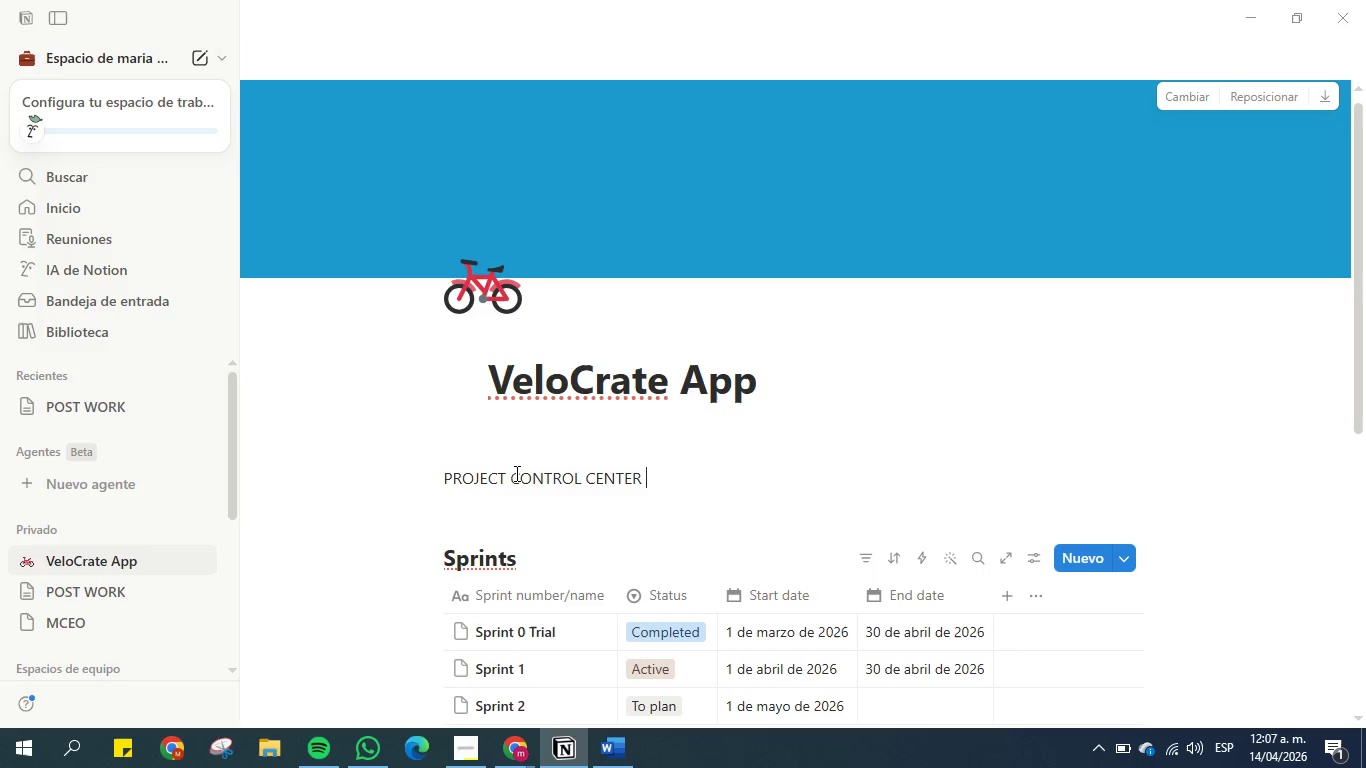 
wait(11.69)
 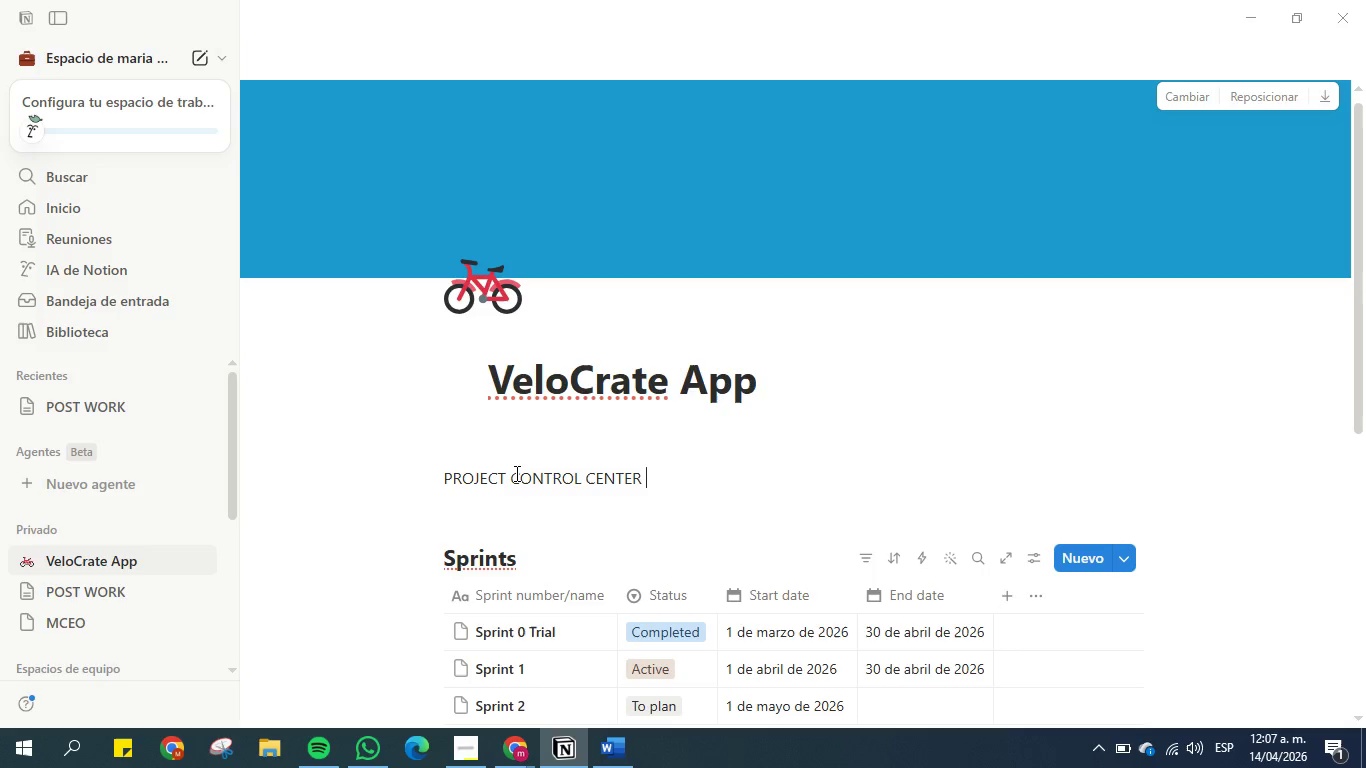 
left_click([661, 471])
 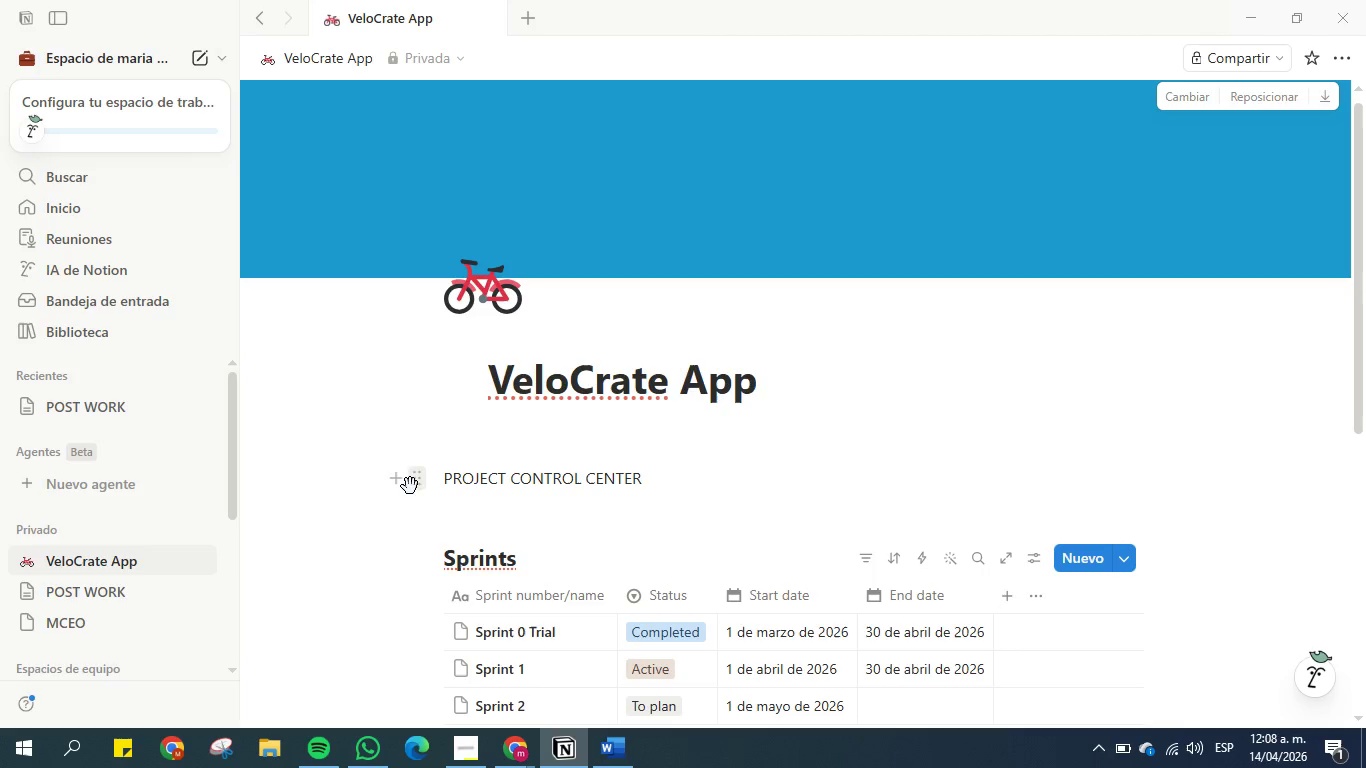 
left_click([414, 484])
 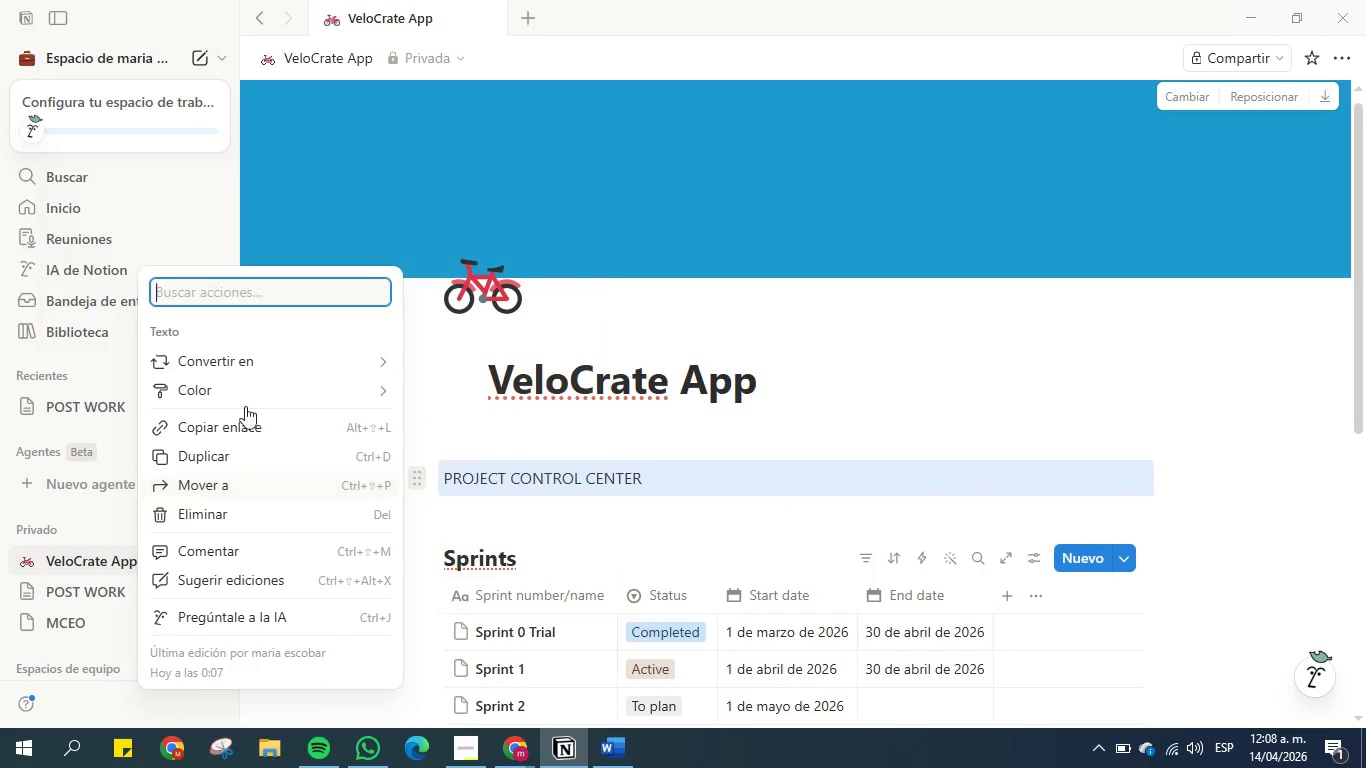 
scroll: coordinate [335, 642], scroll_direction: down, amount: 10.0
 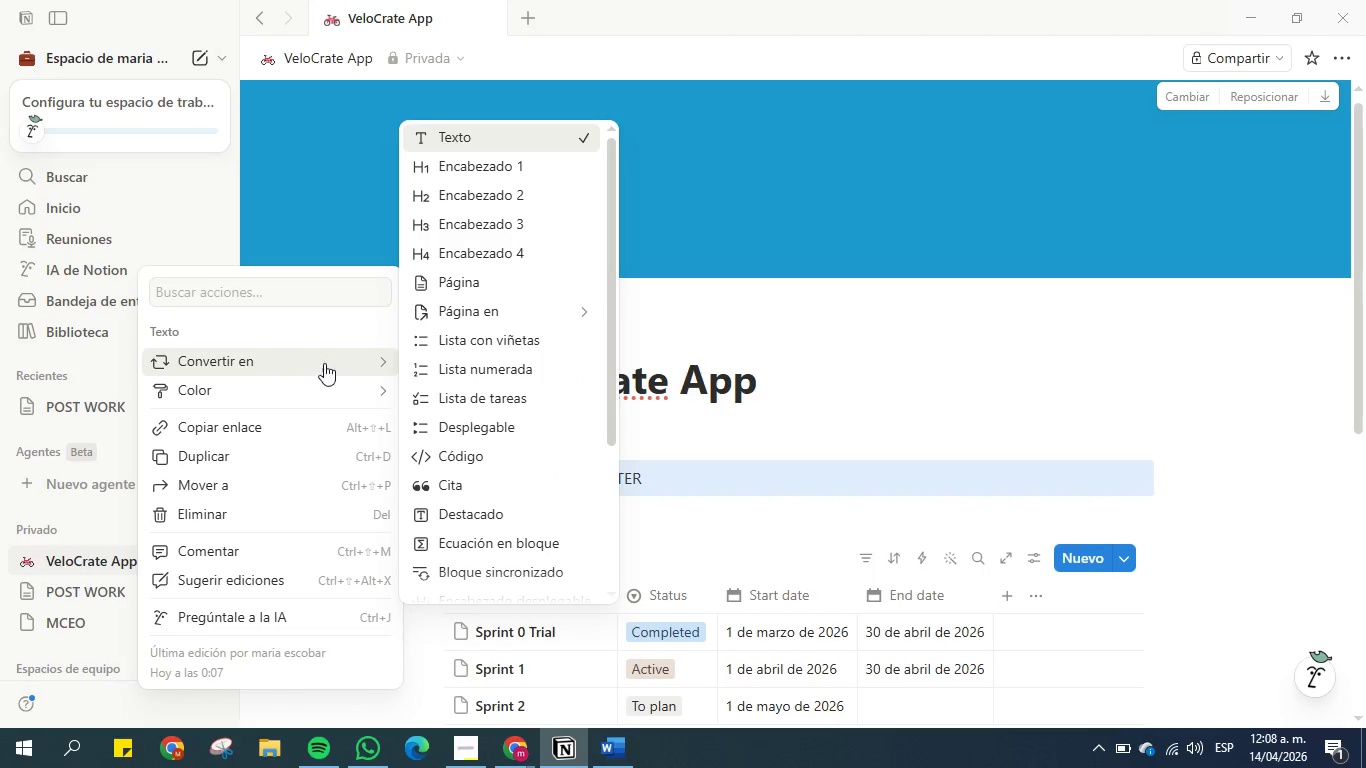 
mouse_move([490, 172])
 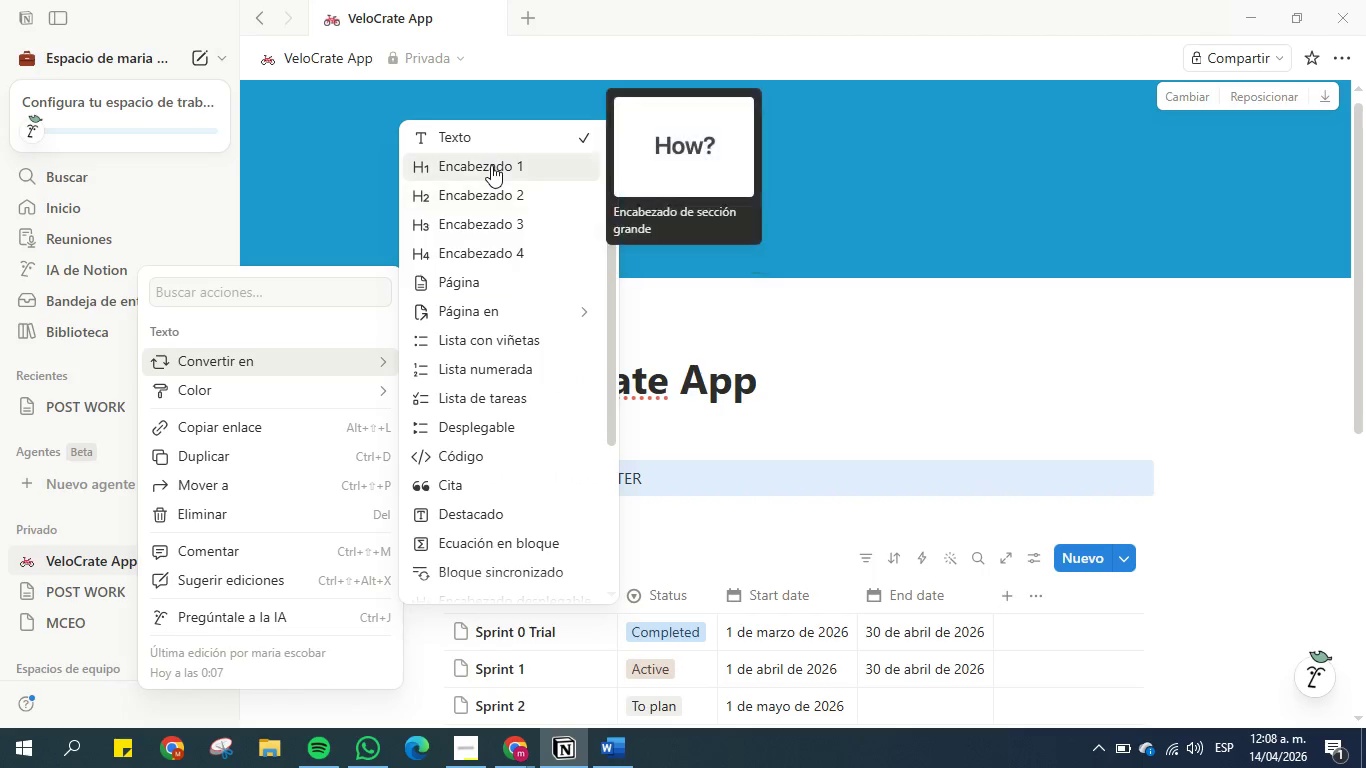 
left_click([491, 165])
 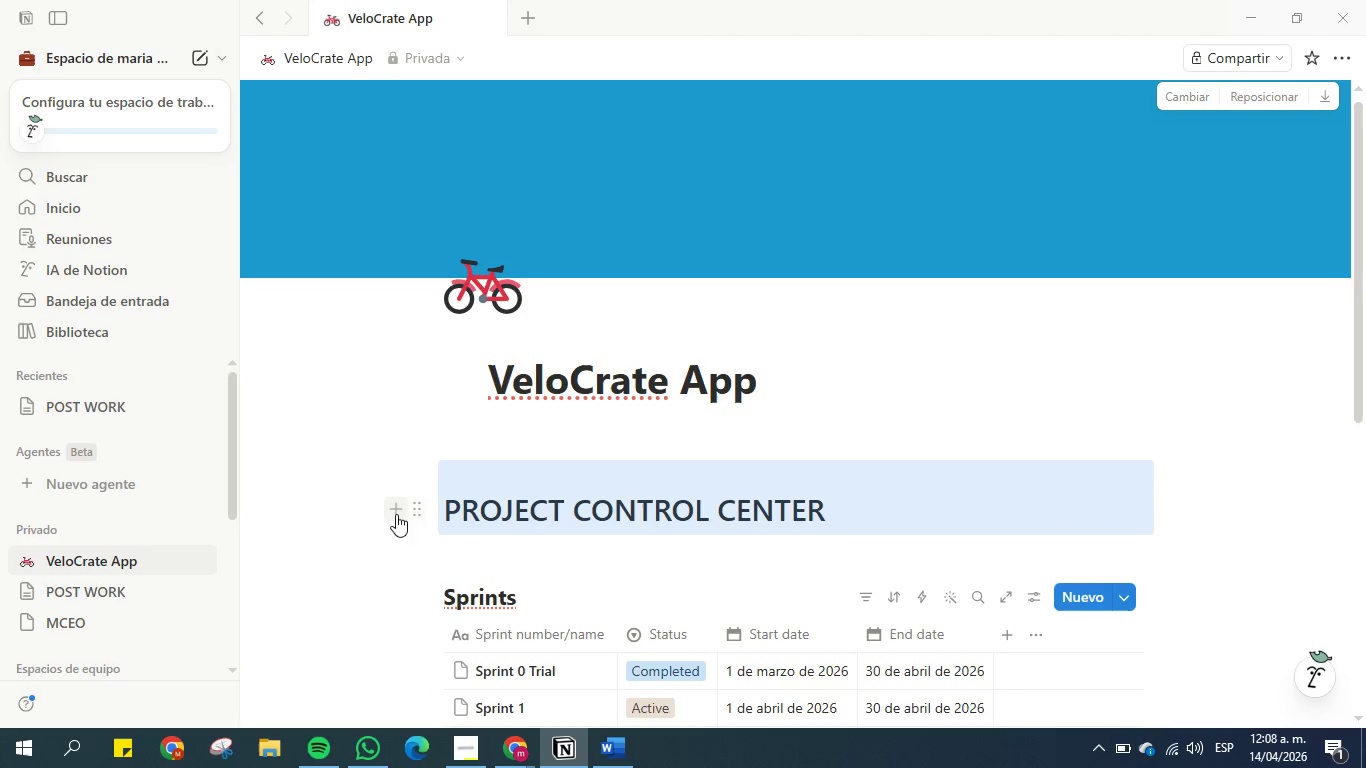 
left_click([420, 504])
 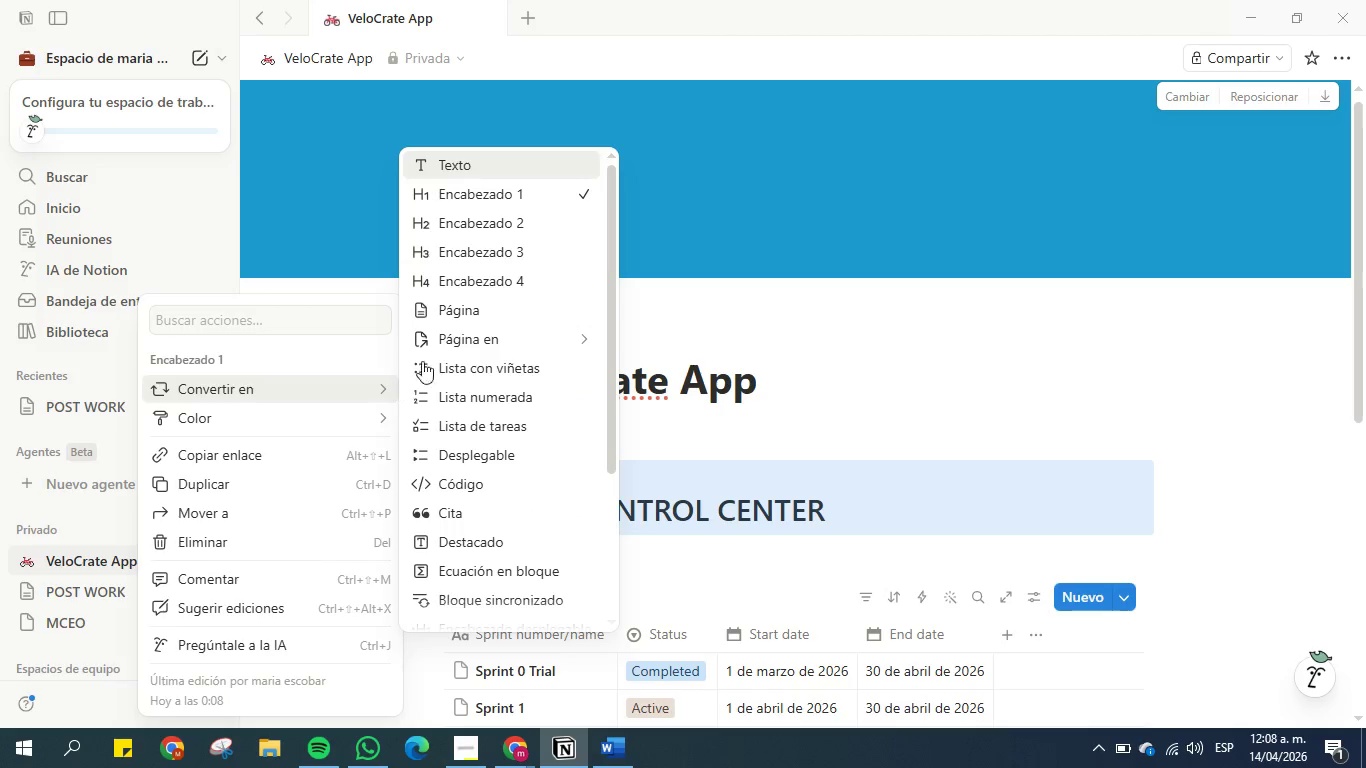 
left_click([464, 253])
 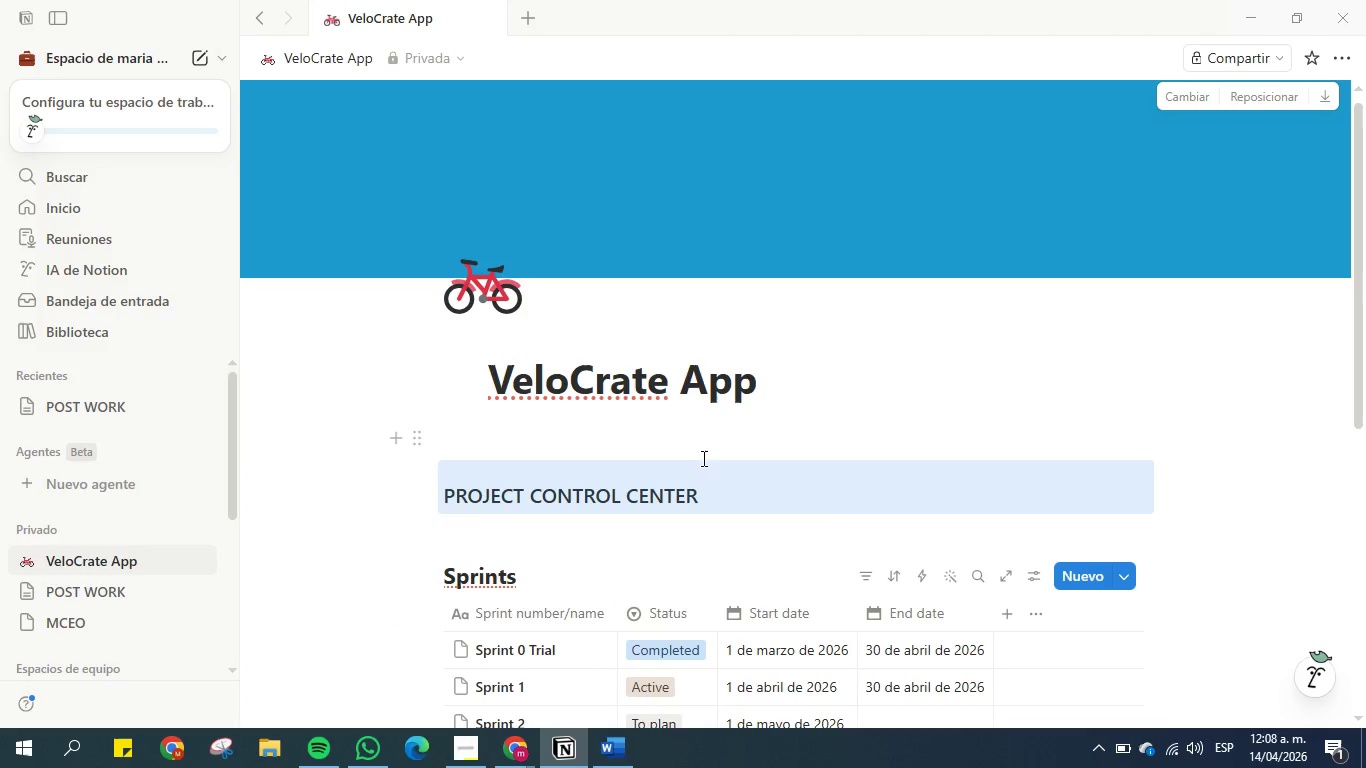 
left_click([730, 467])
 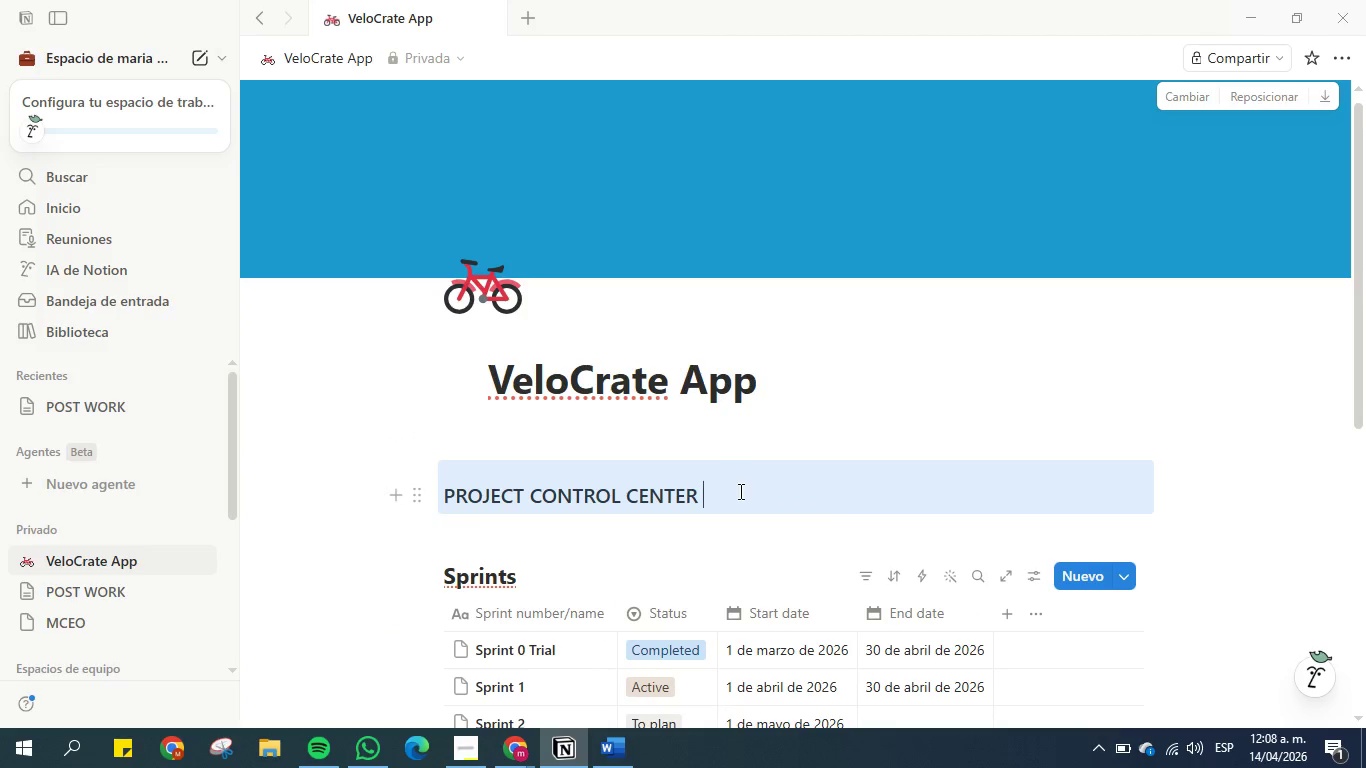 
left_click([739, 491])
 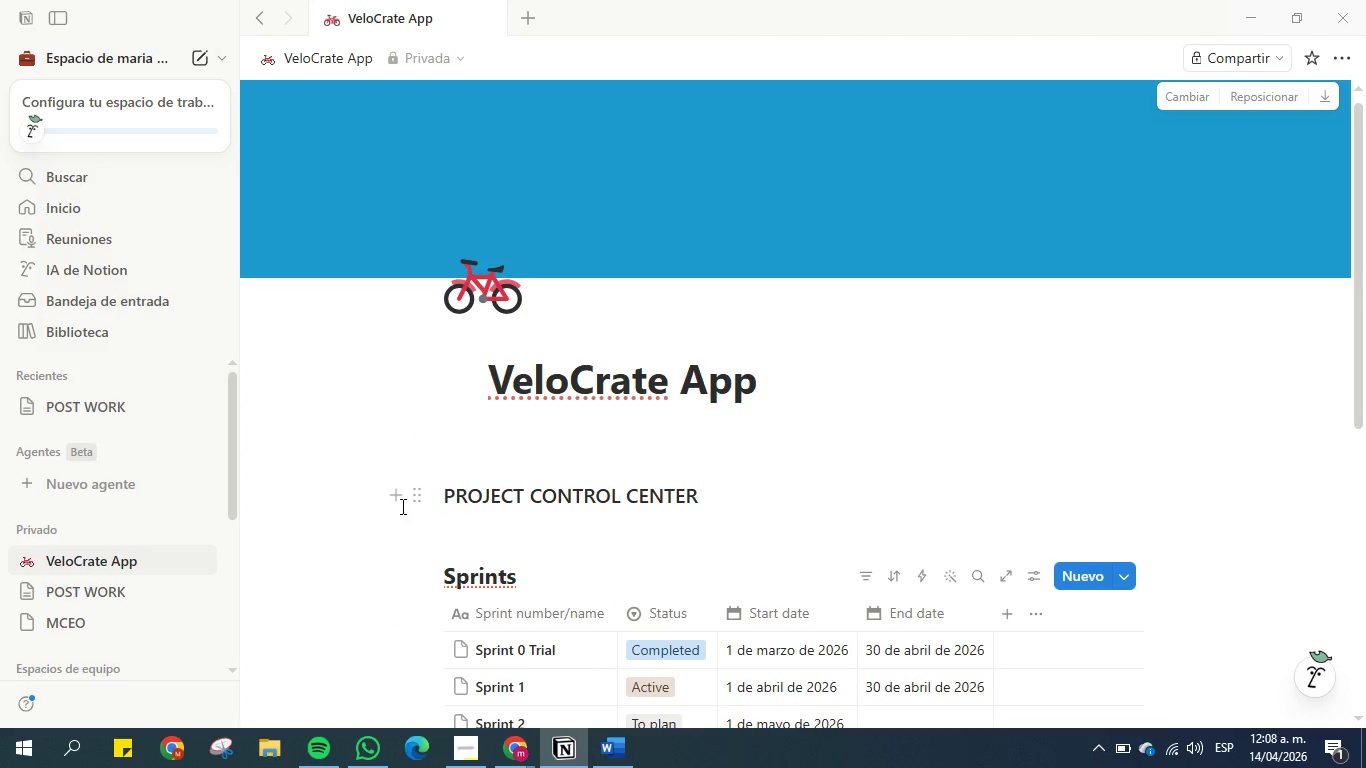 
left_click([418, 496])
 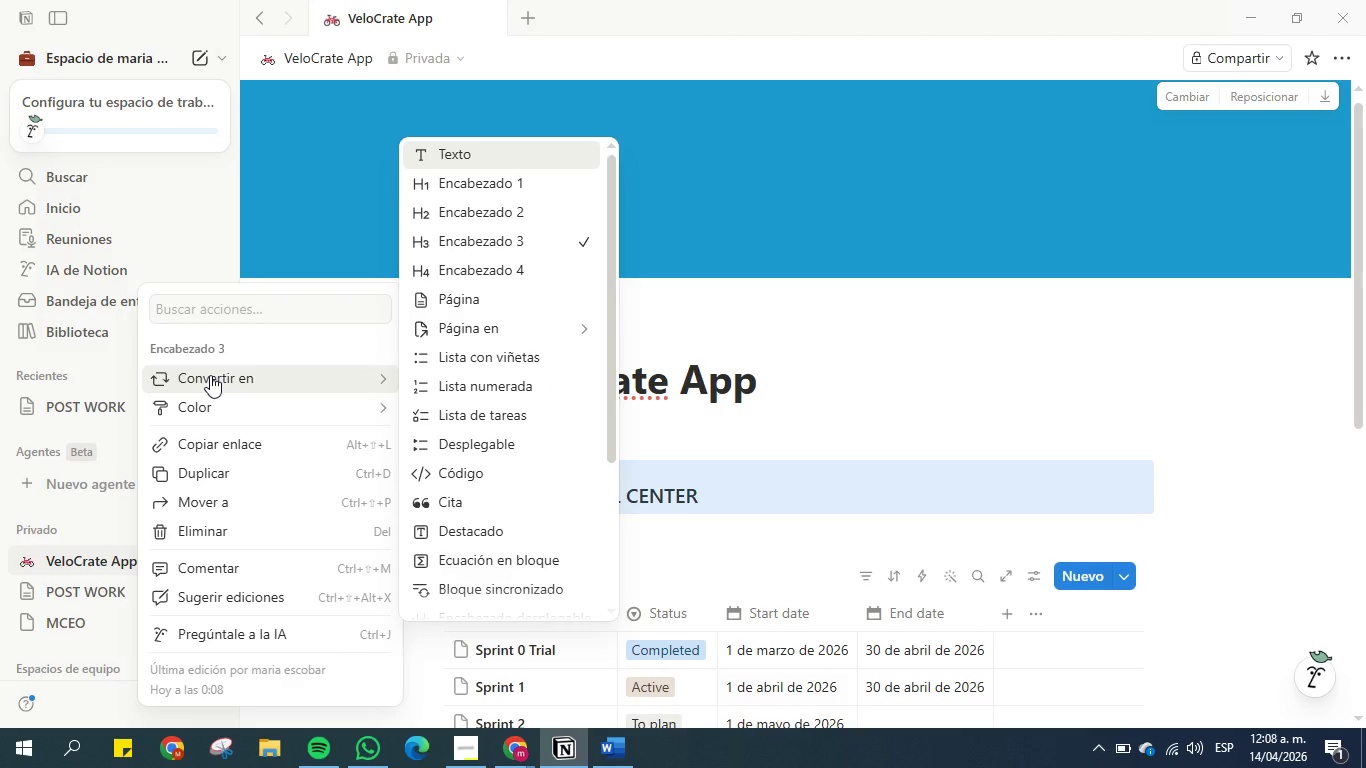 
wait(6.25)
 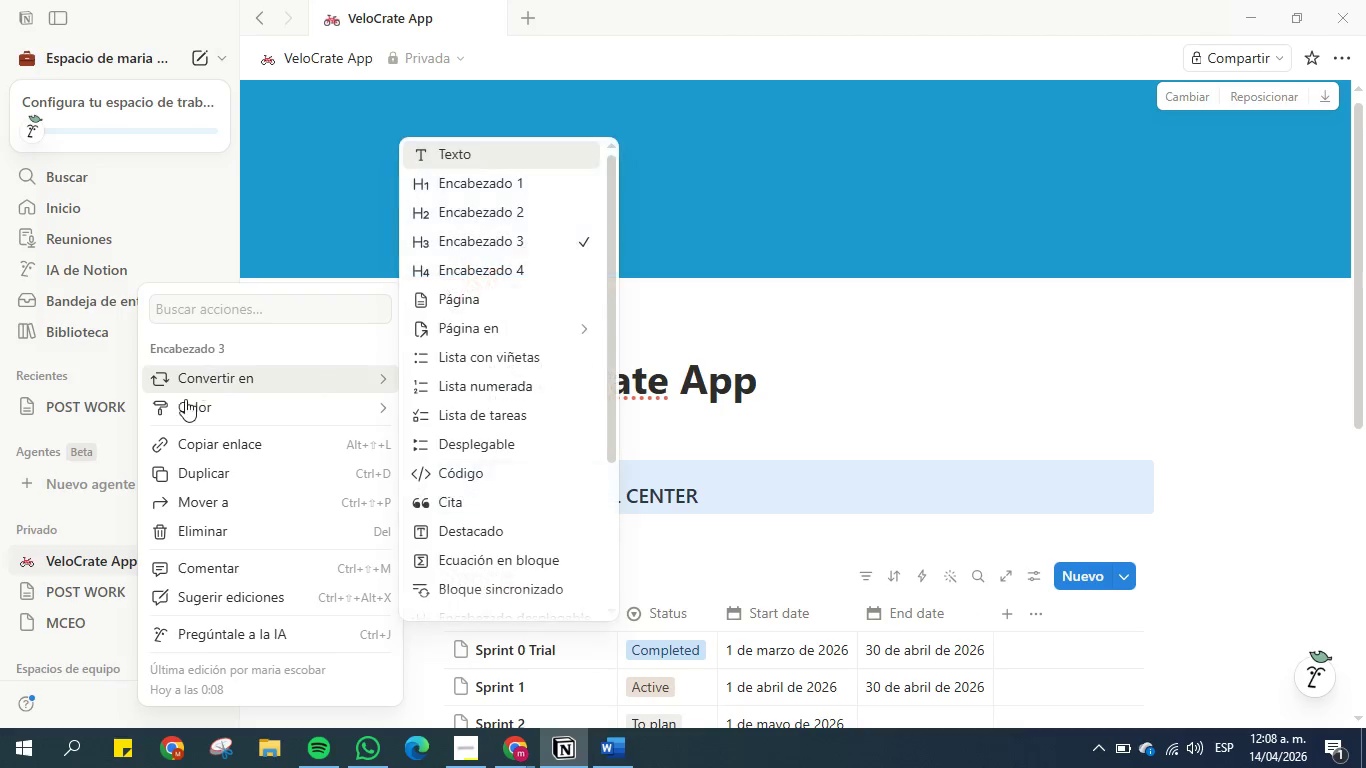 
scroll: coordinate [510, 385], scroll_direction: down, amount: 1.0
 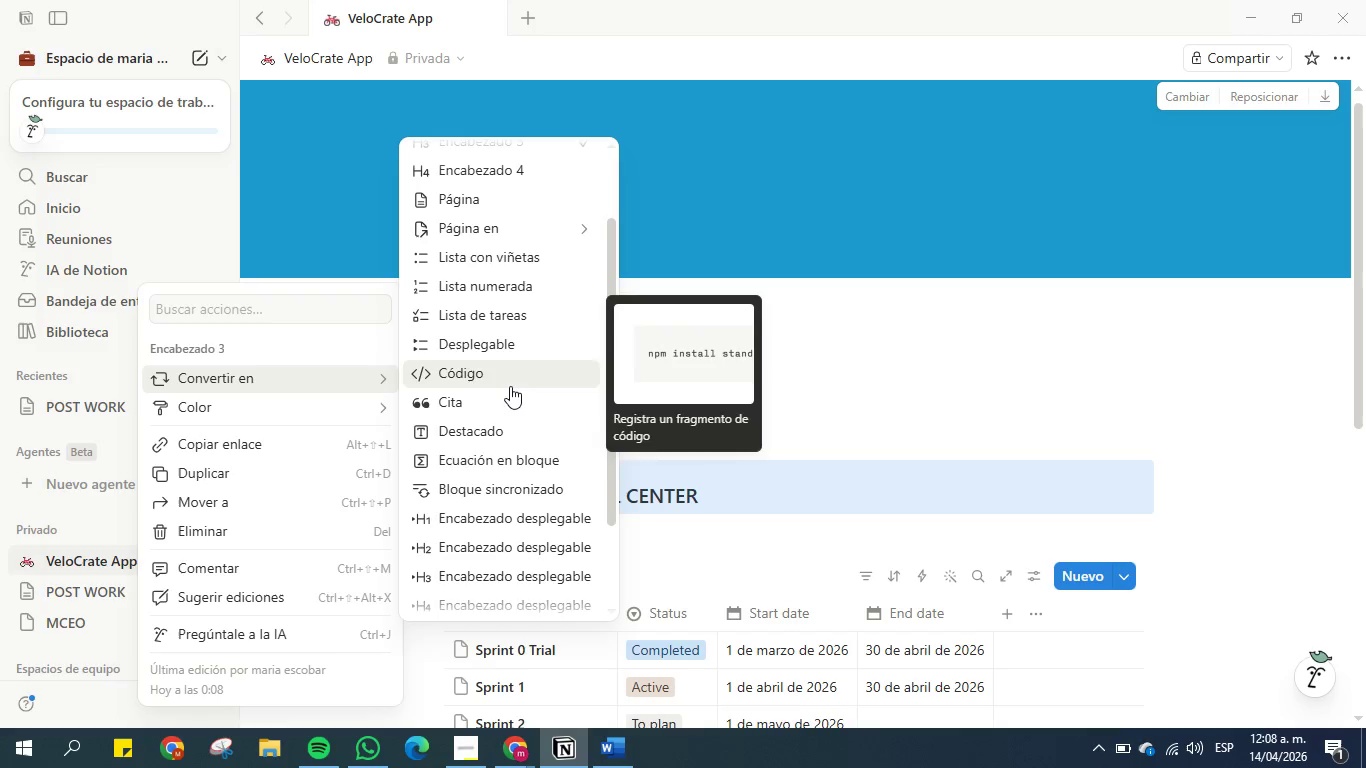 
scroll: coordinate [510, 386], scroll_direction: up, amount: 1.0
 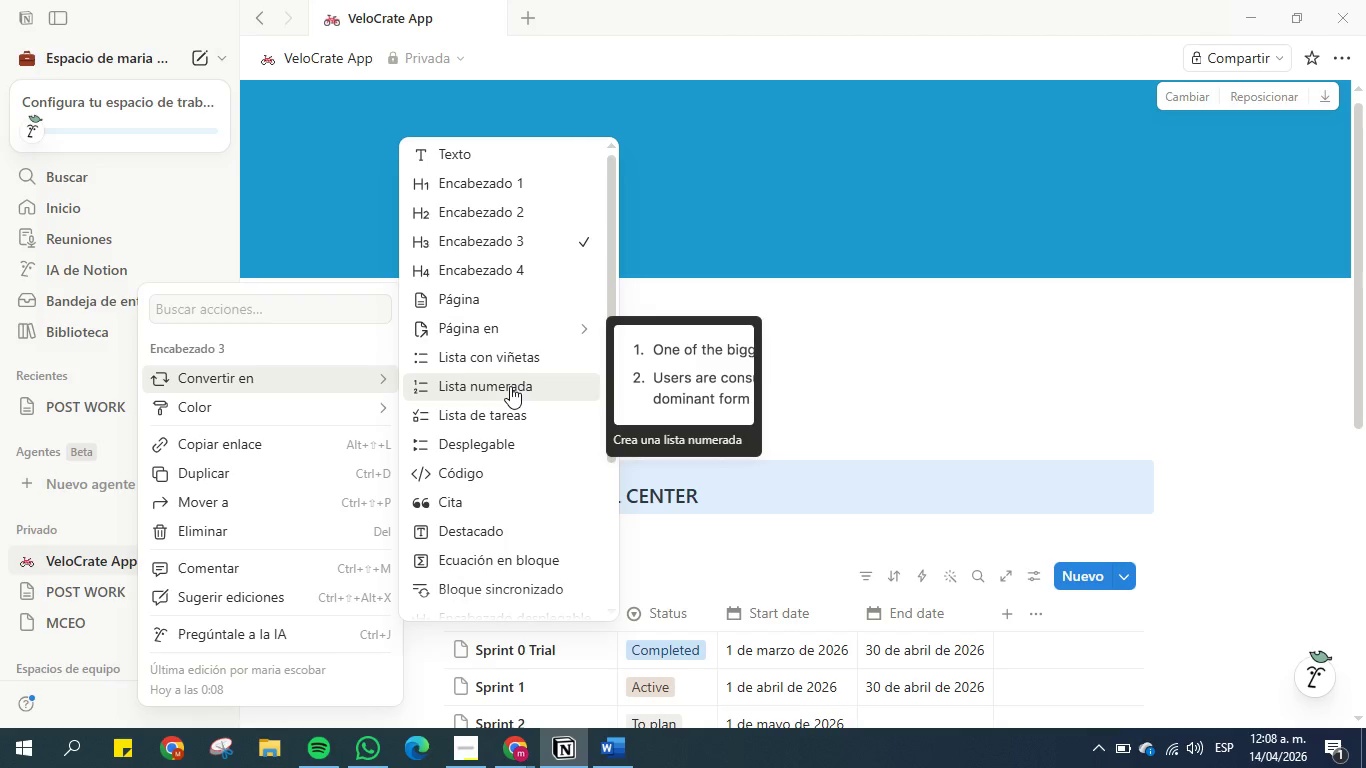 
scroll: coordinate [510, 386], scroll_direction: down, amount: 1.0
 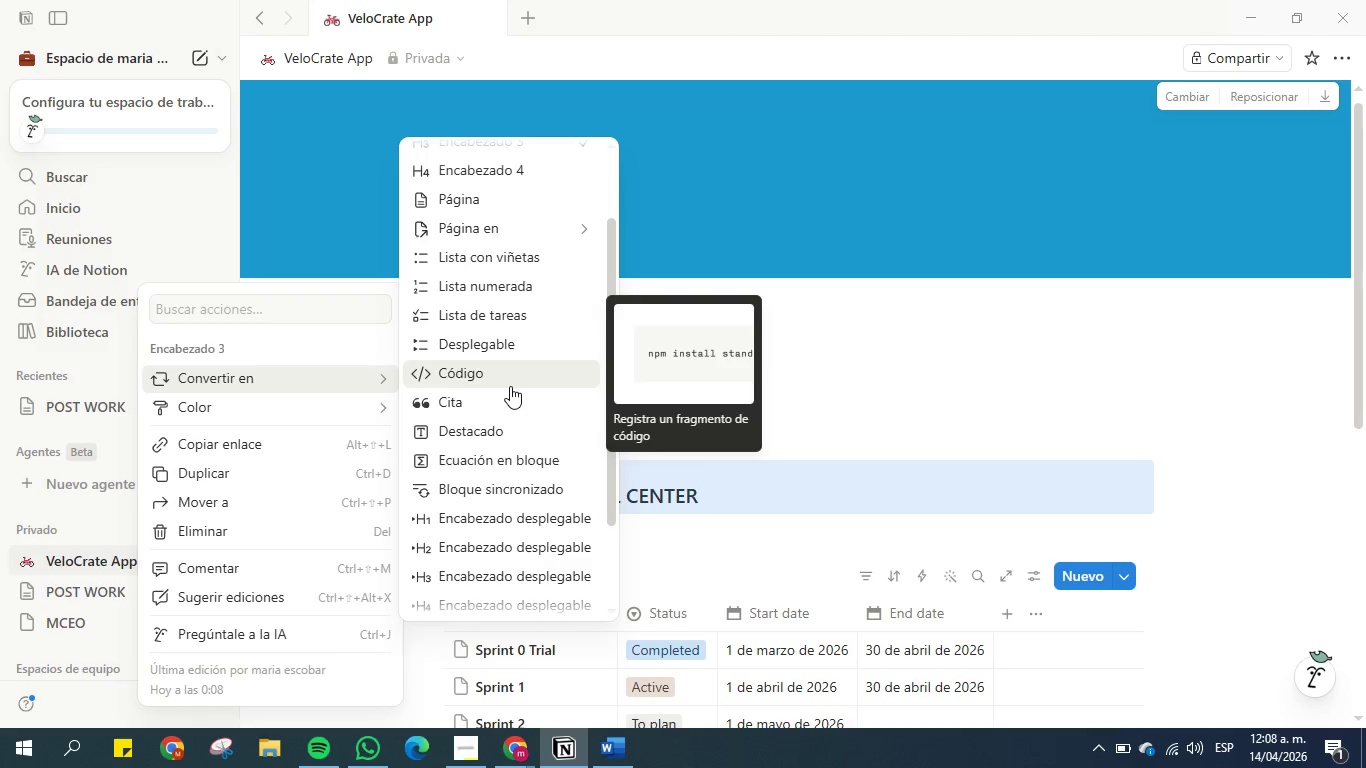 
scroll: coordinate [510, 386], scroll_direction: up, amount: 1.0
 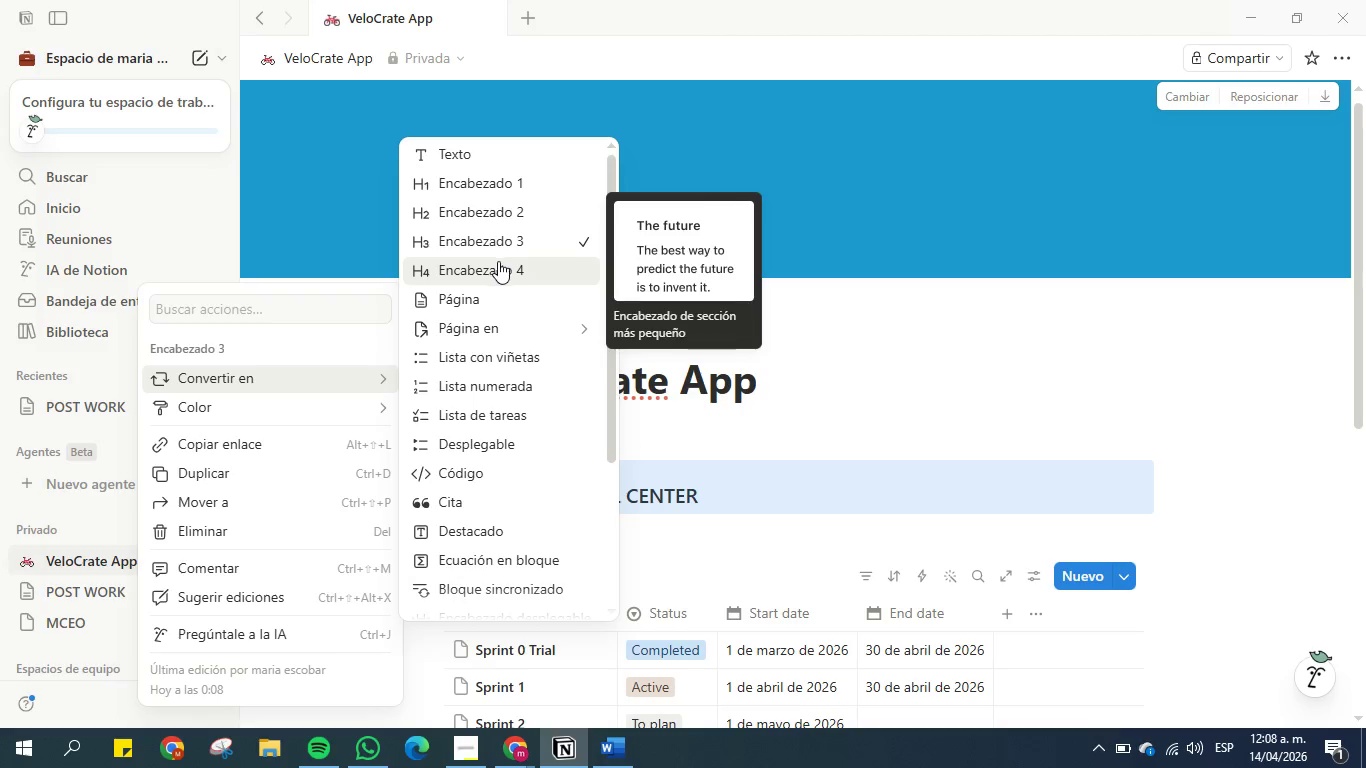 
scroll: coordinate [505, 376], scroll_direction: down, amount: 5.0
 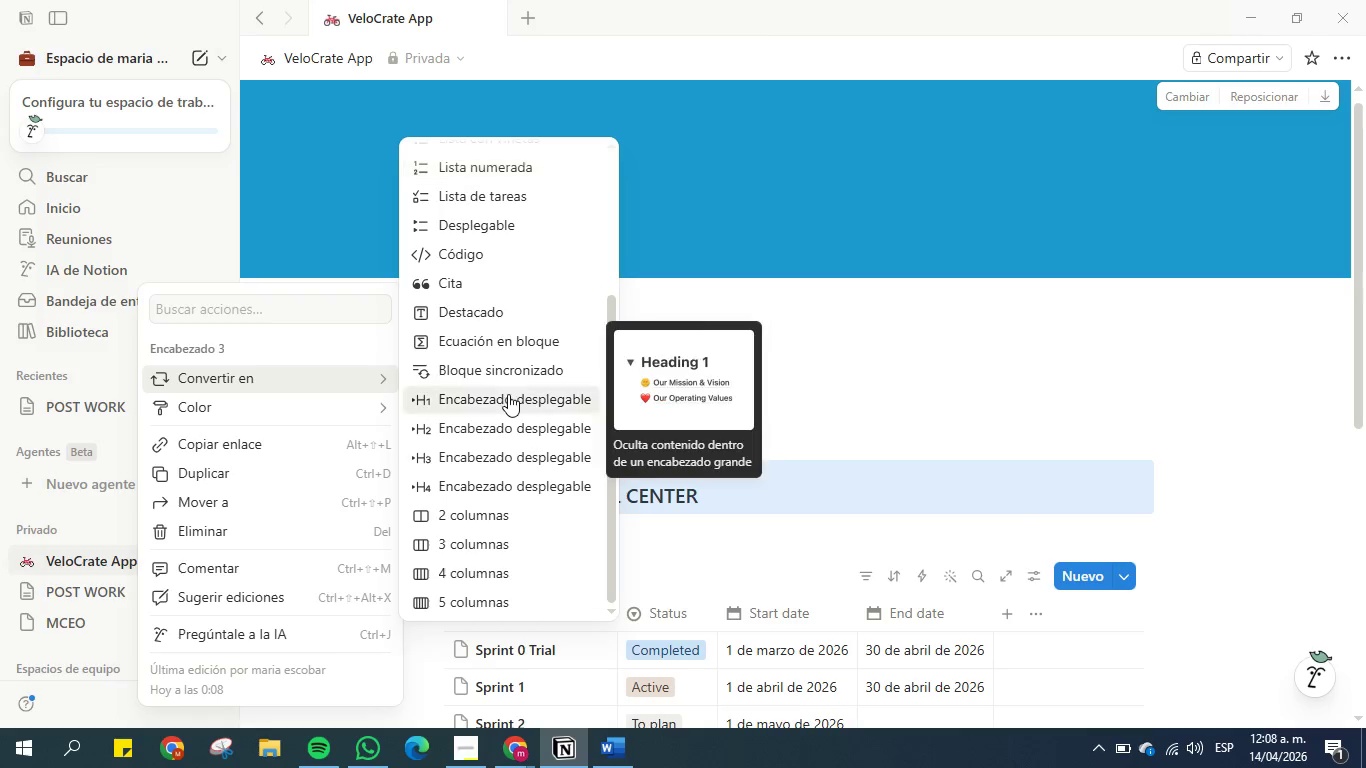 
scroll: coordinate [508, 394], scroll_direction: up, amount: 2.0
 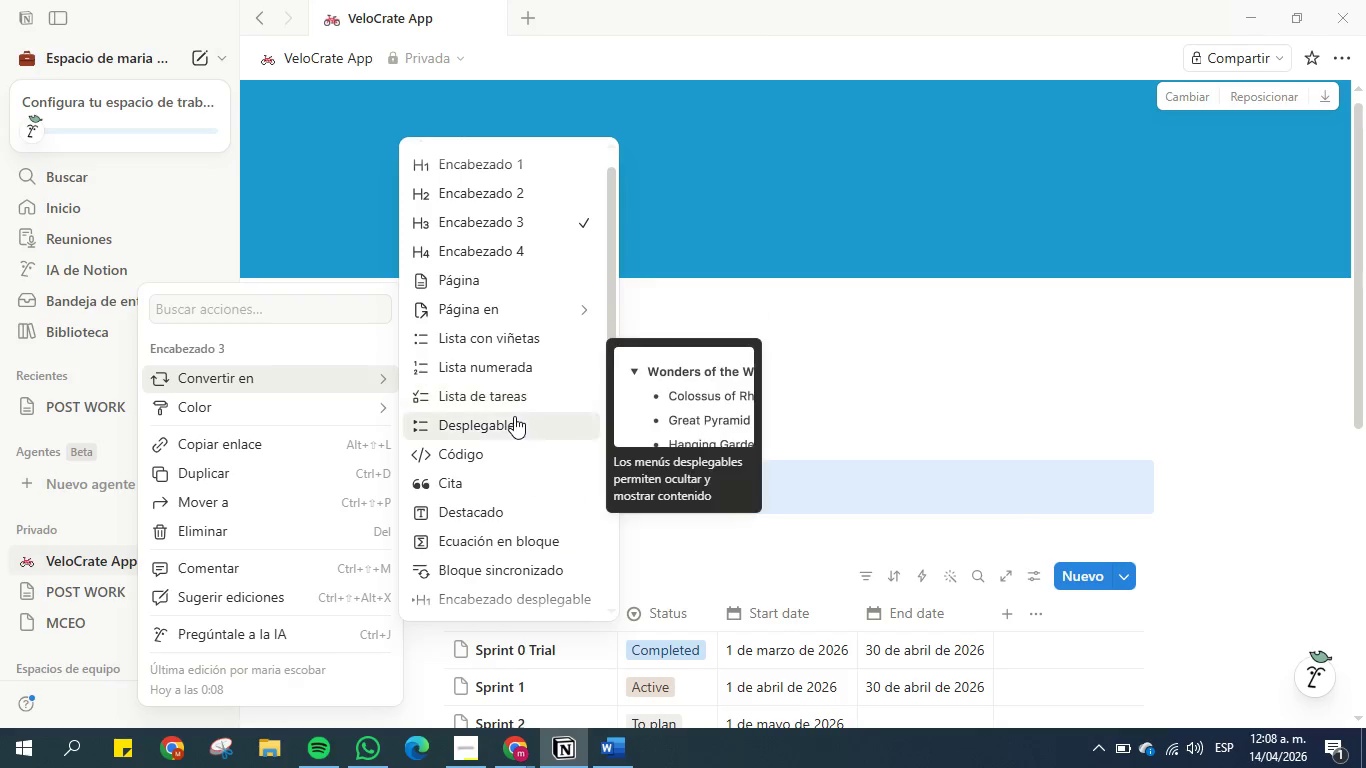 
left_click([514, 416])
 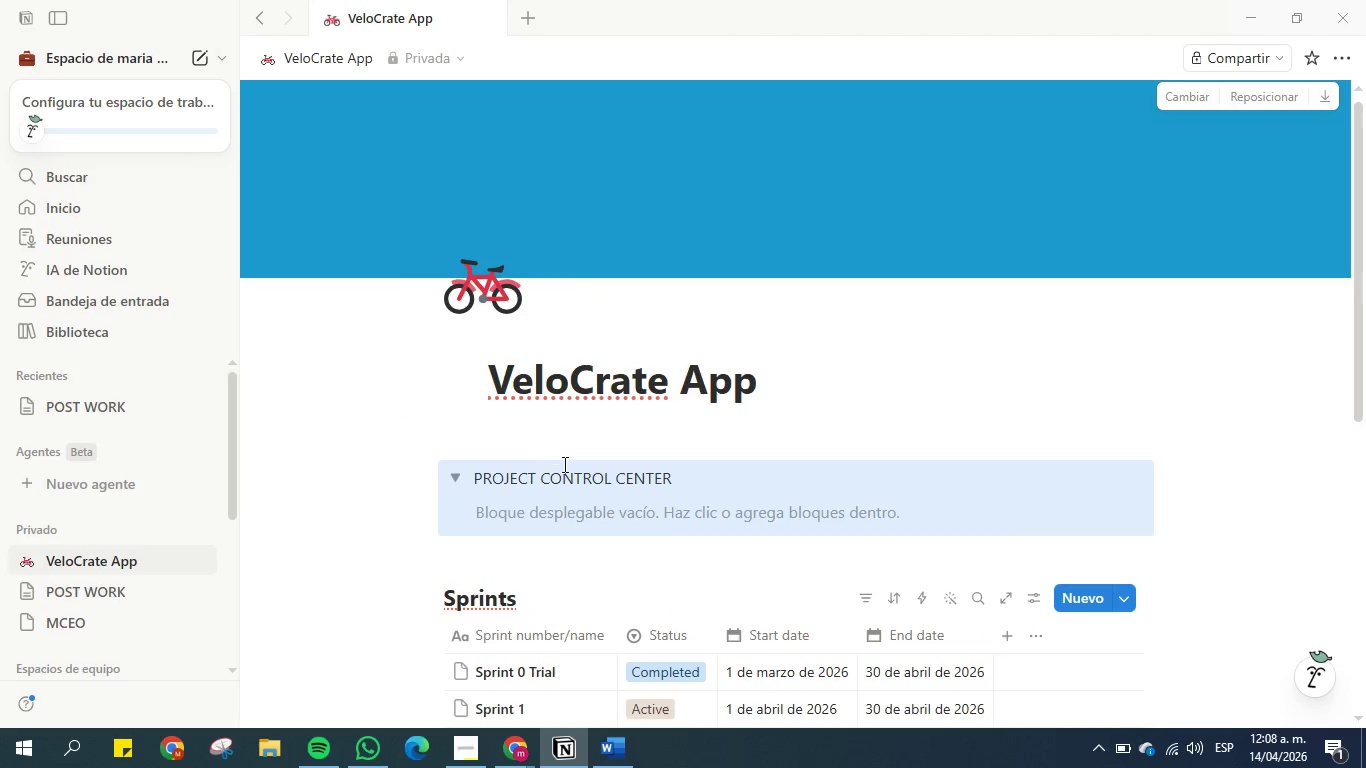 
left_click([564, 465])
 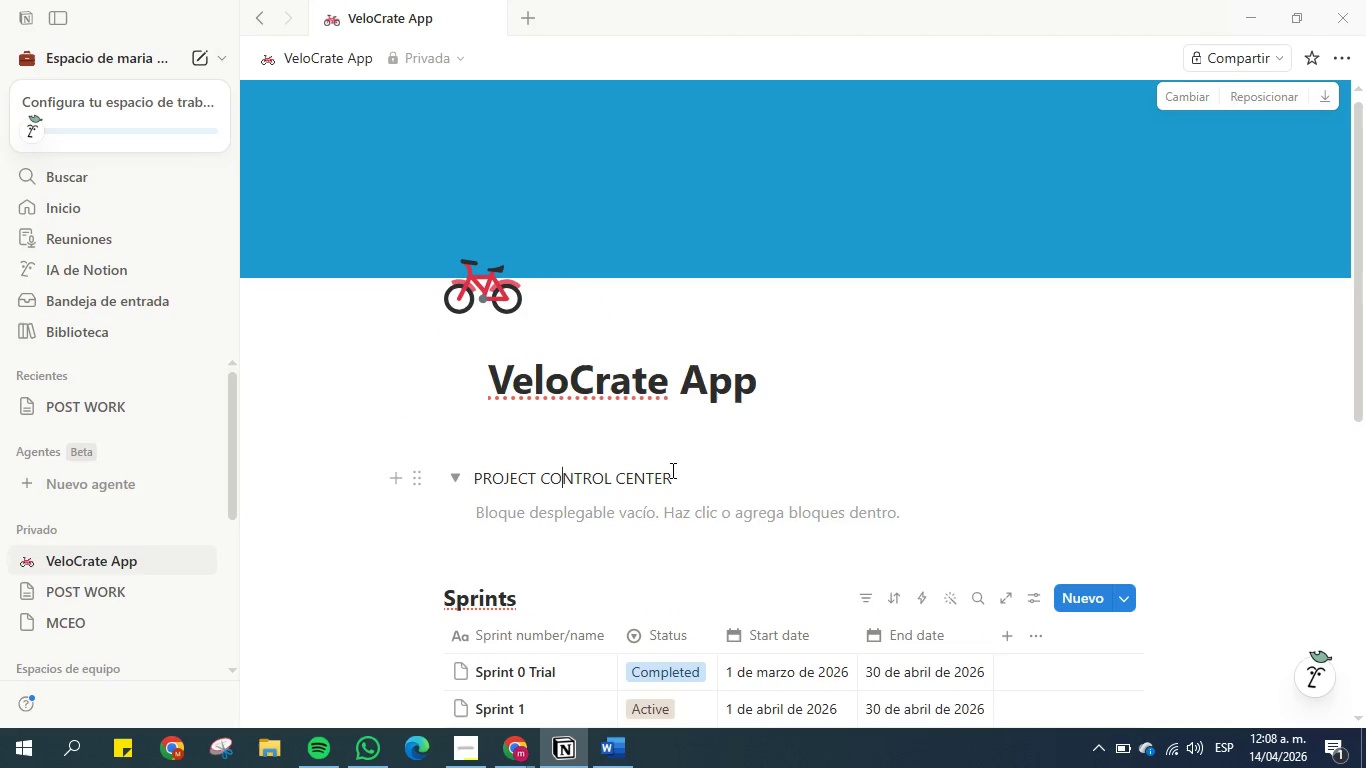 
left_click_drag(start_coordinate=[677, 472], to_coordinate=[471, 483])
 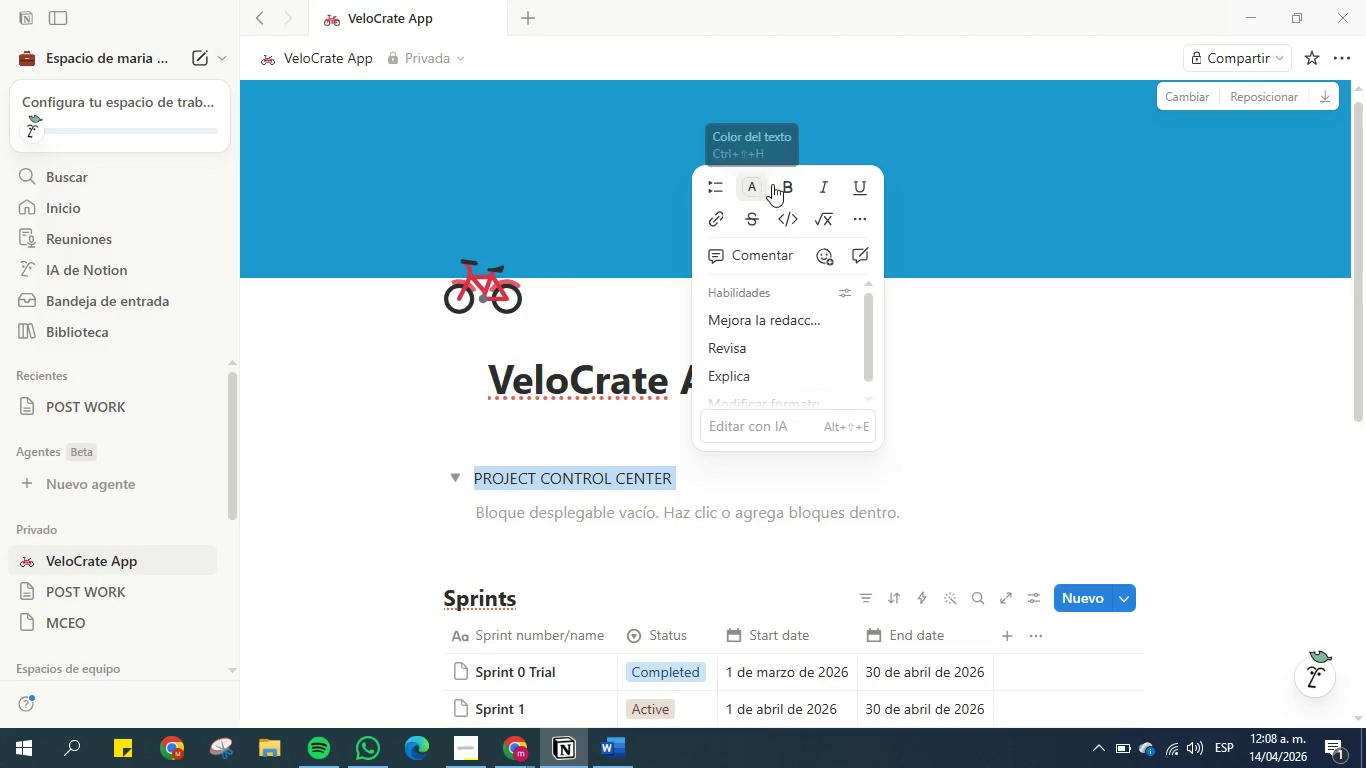 
left_click([788, 184])
 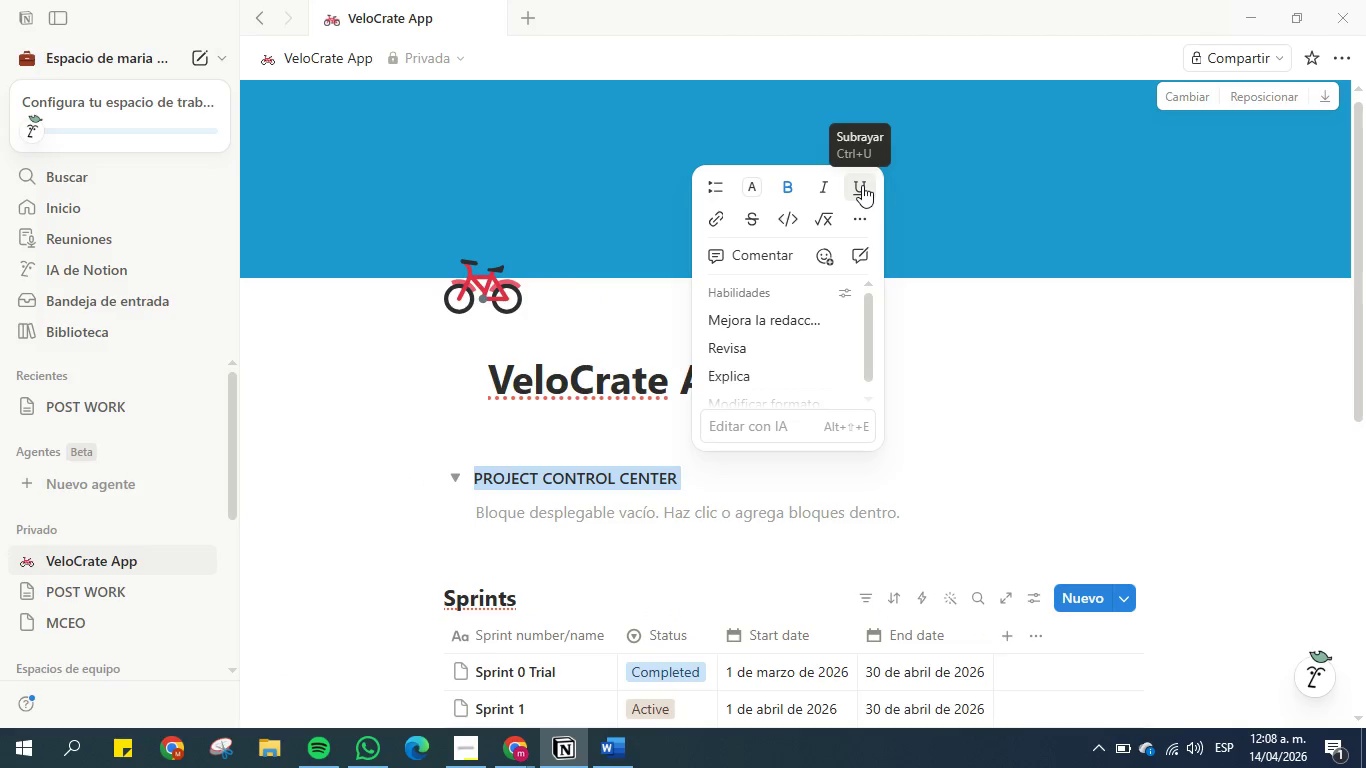 
left_click([862, 185])
 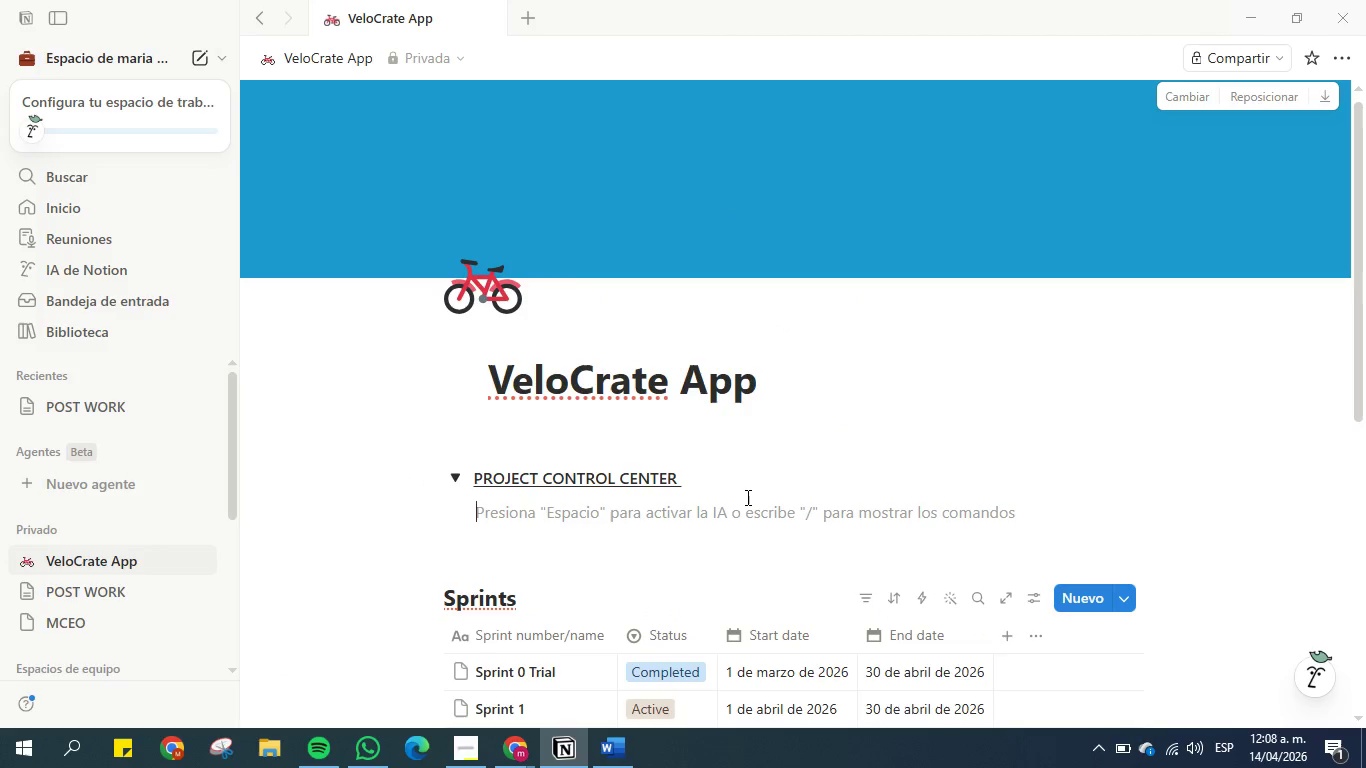 
double_click([746, 491])
 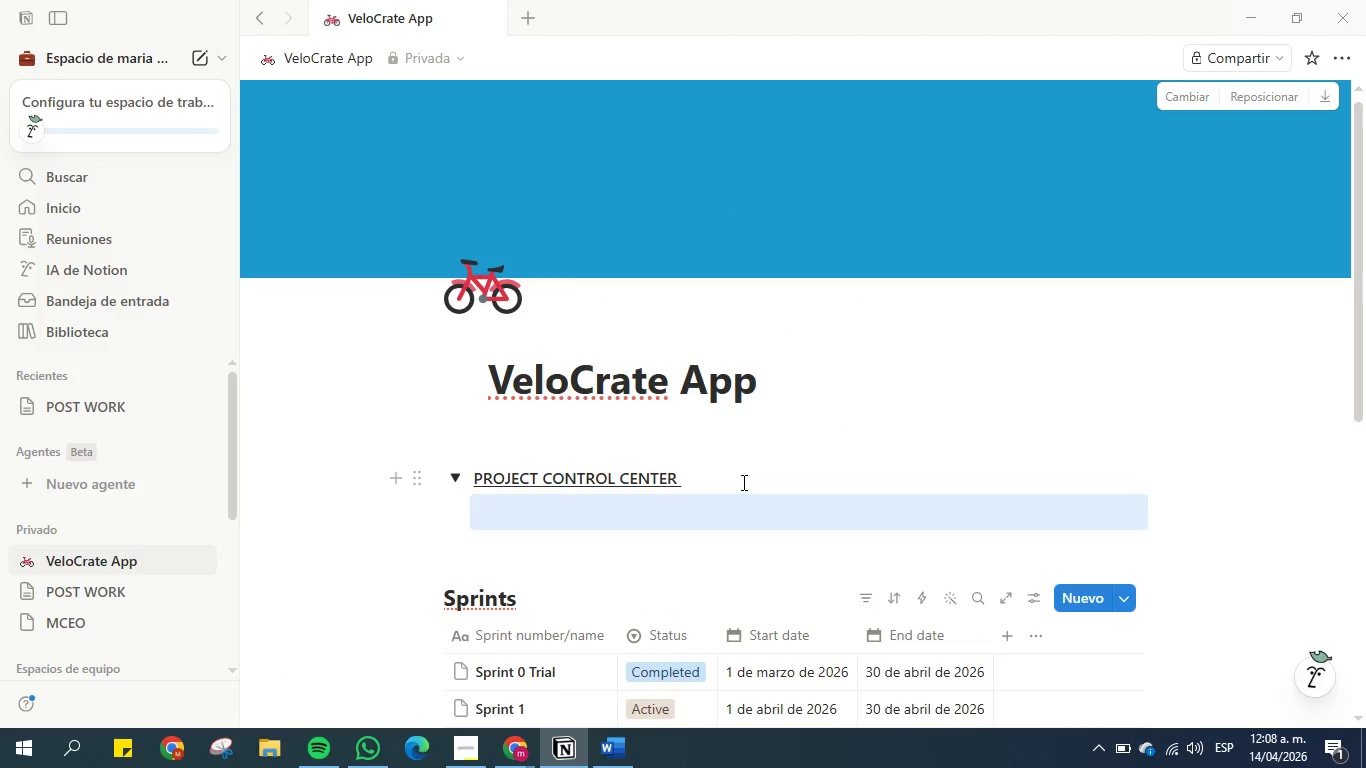 
left_click([740, 471])
 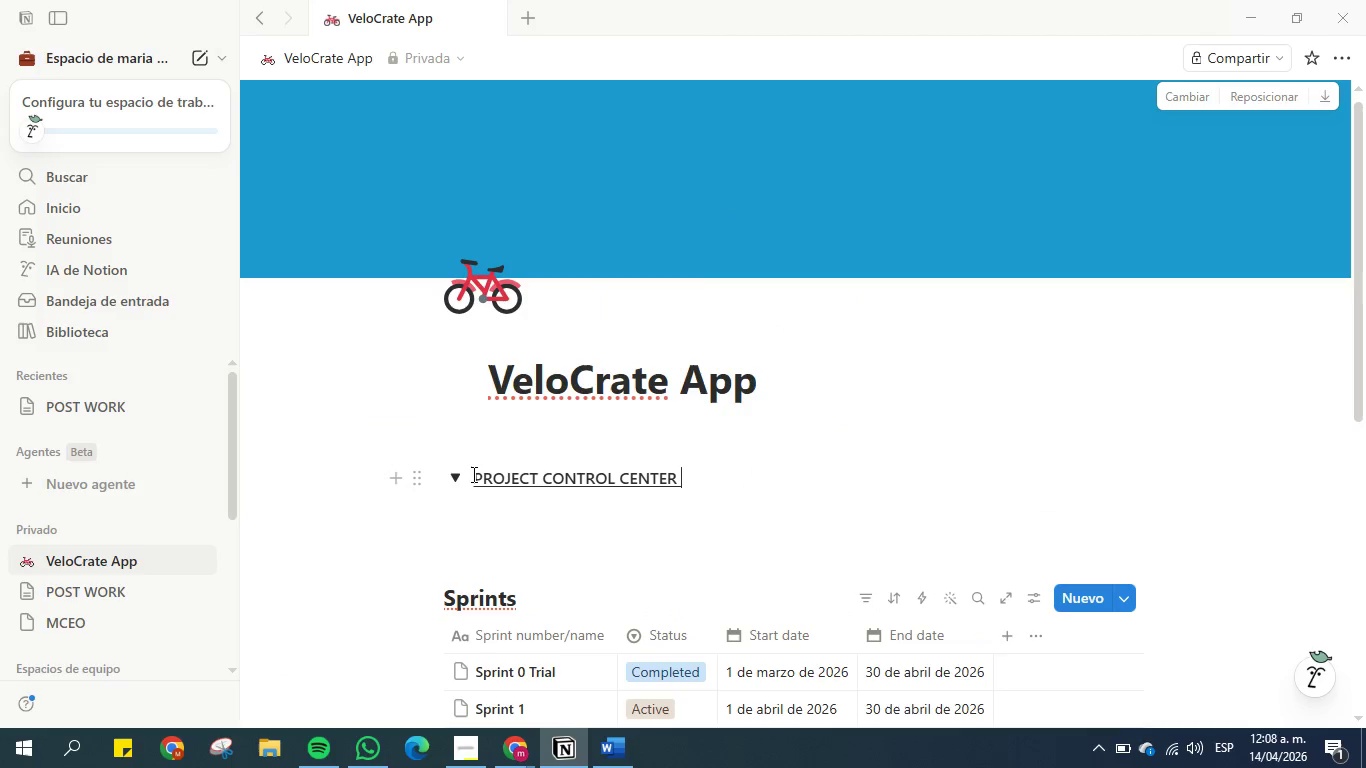 
left_click([475, 480])
 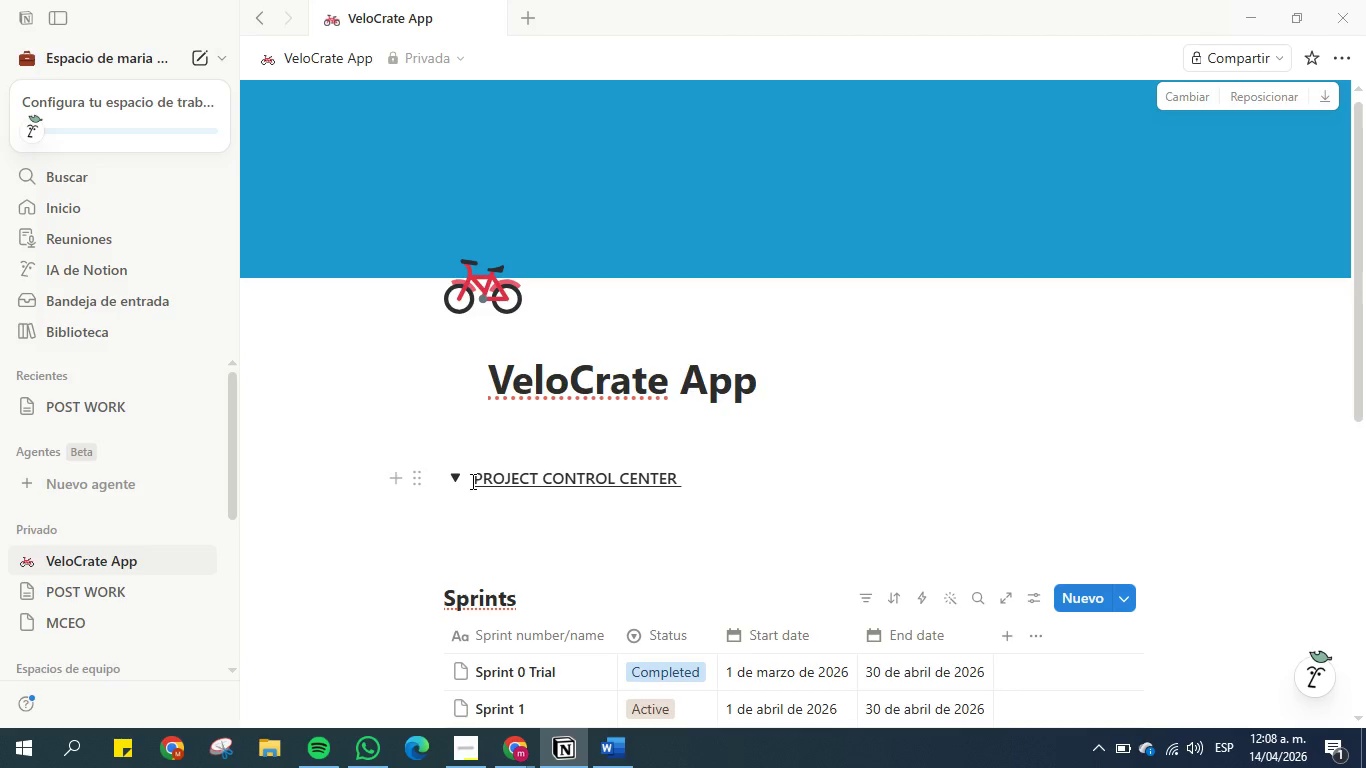 
key(Shift+Period)
 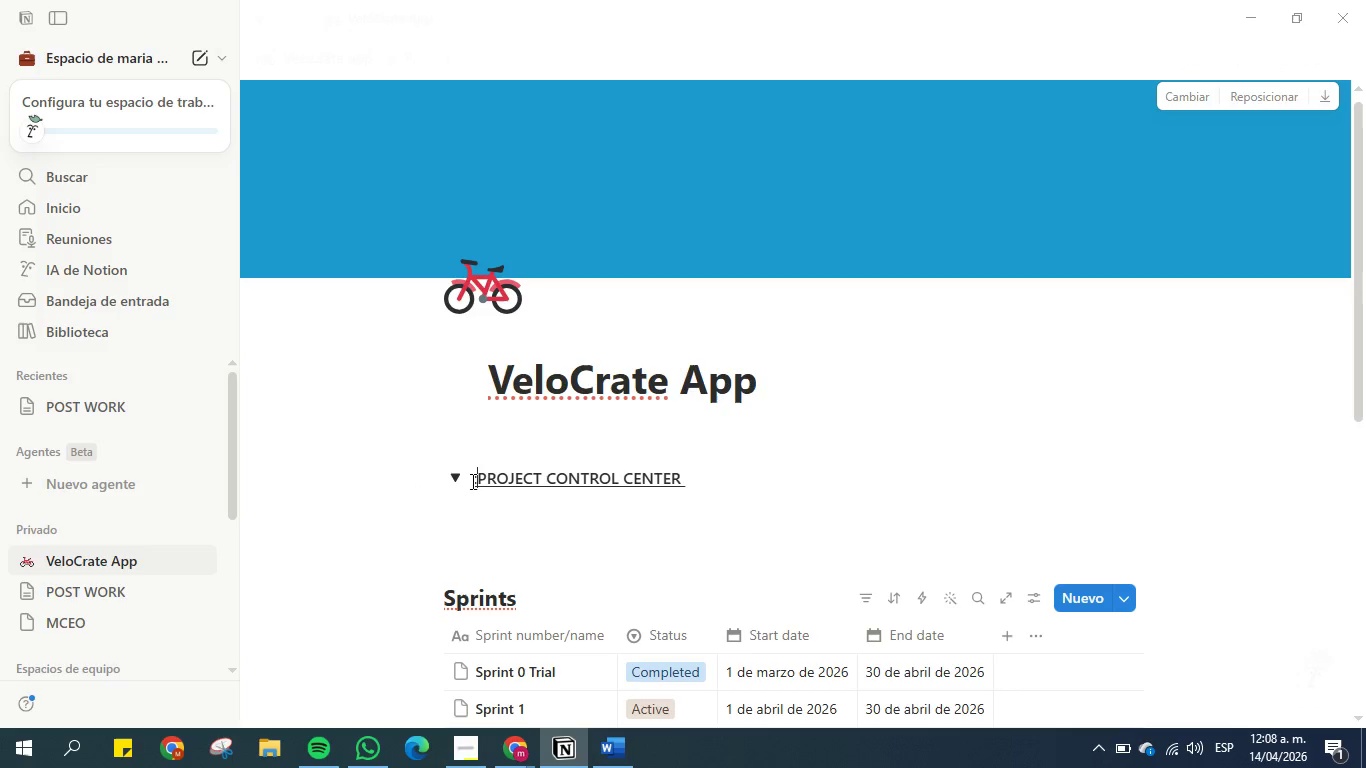 
key(Space)
 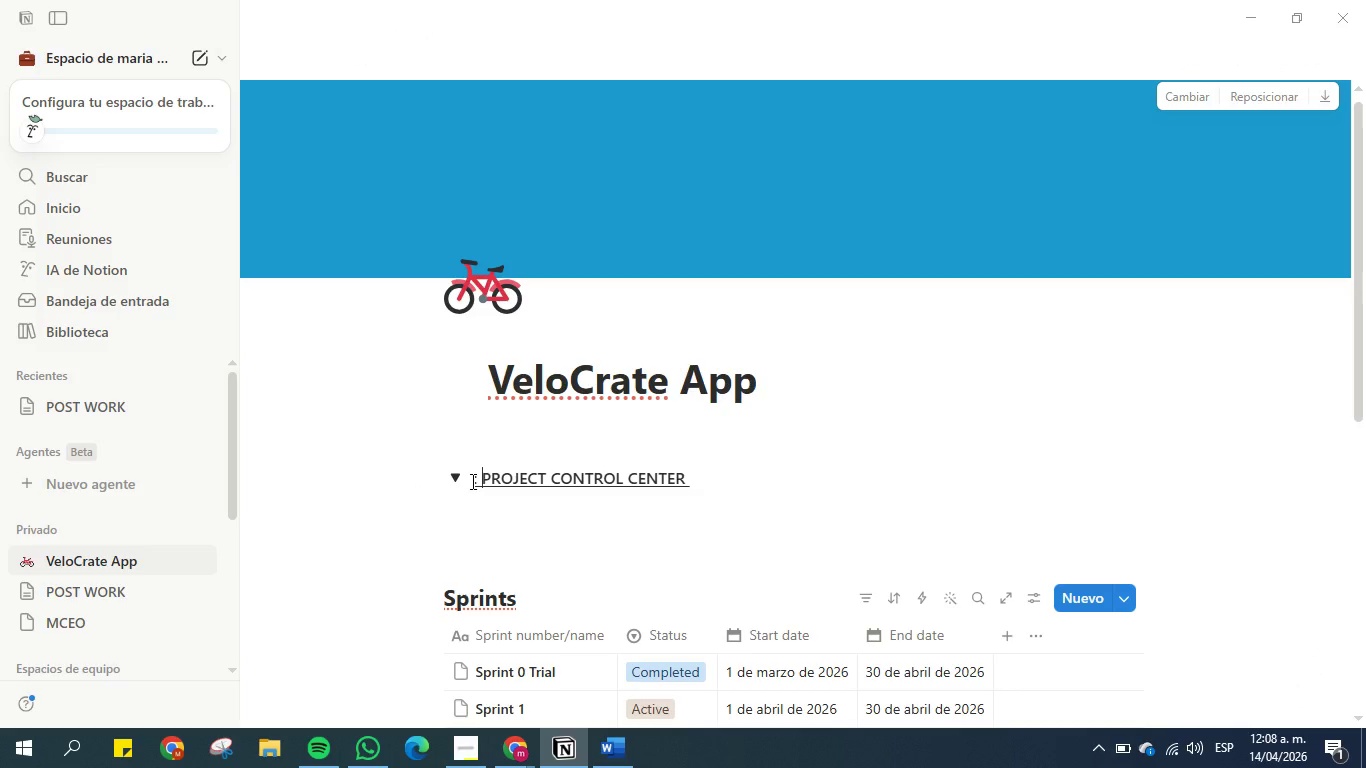 
key(Backspace)
 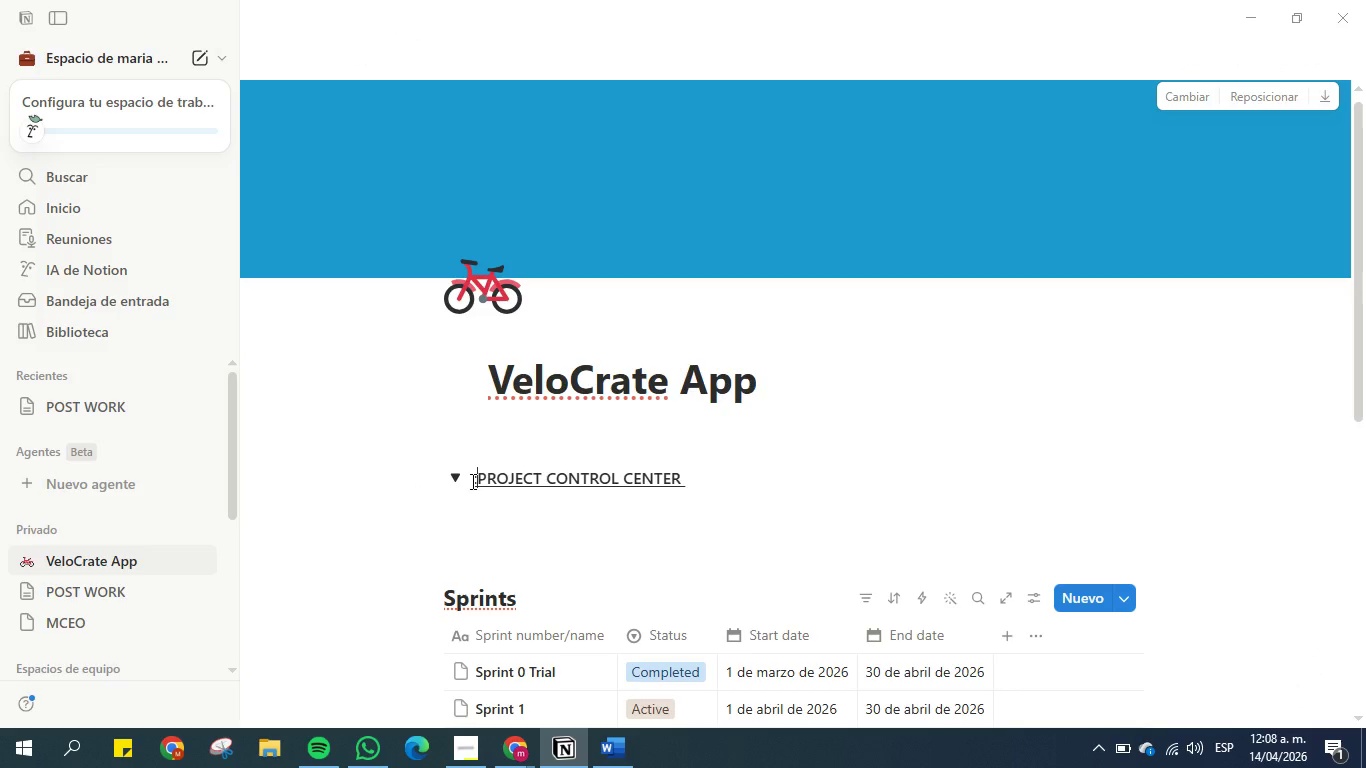 
type(ESTA )
key(Backspace)
key(Backspace)
key(Backspace)
key(Backspace)
key(Backspace)
key(Backspace)
type(  )
 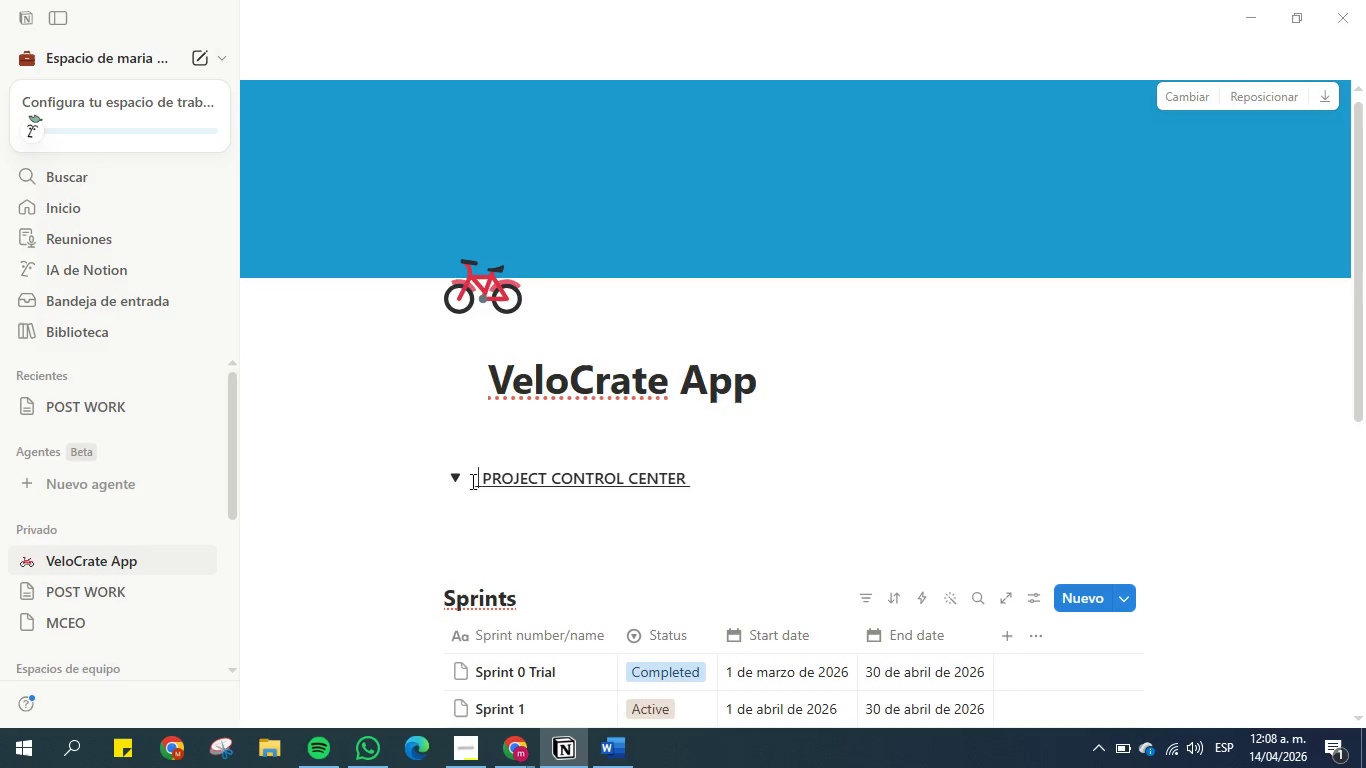 
key(ArrowLeft)
 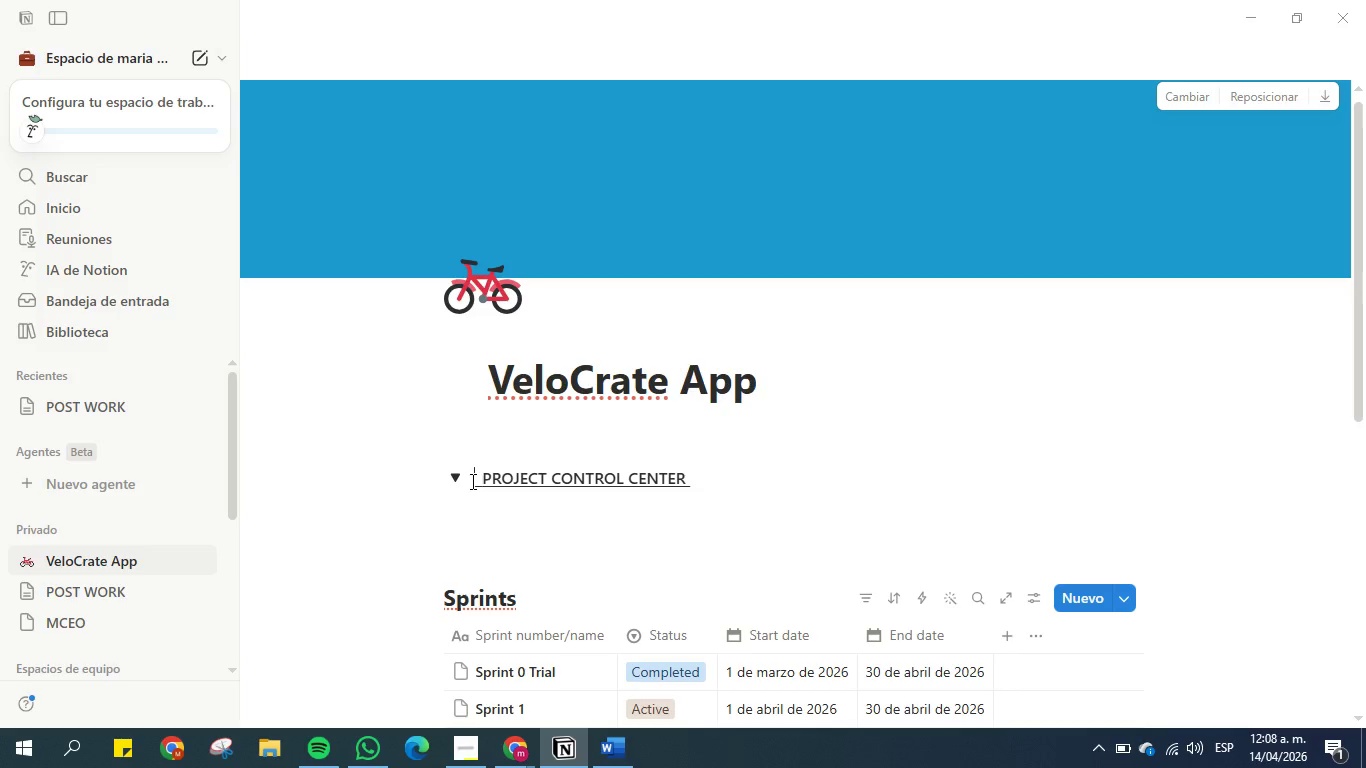 
key(ArrowLeft)
 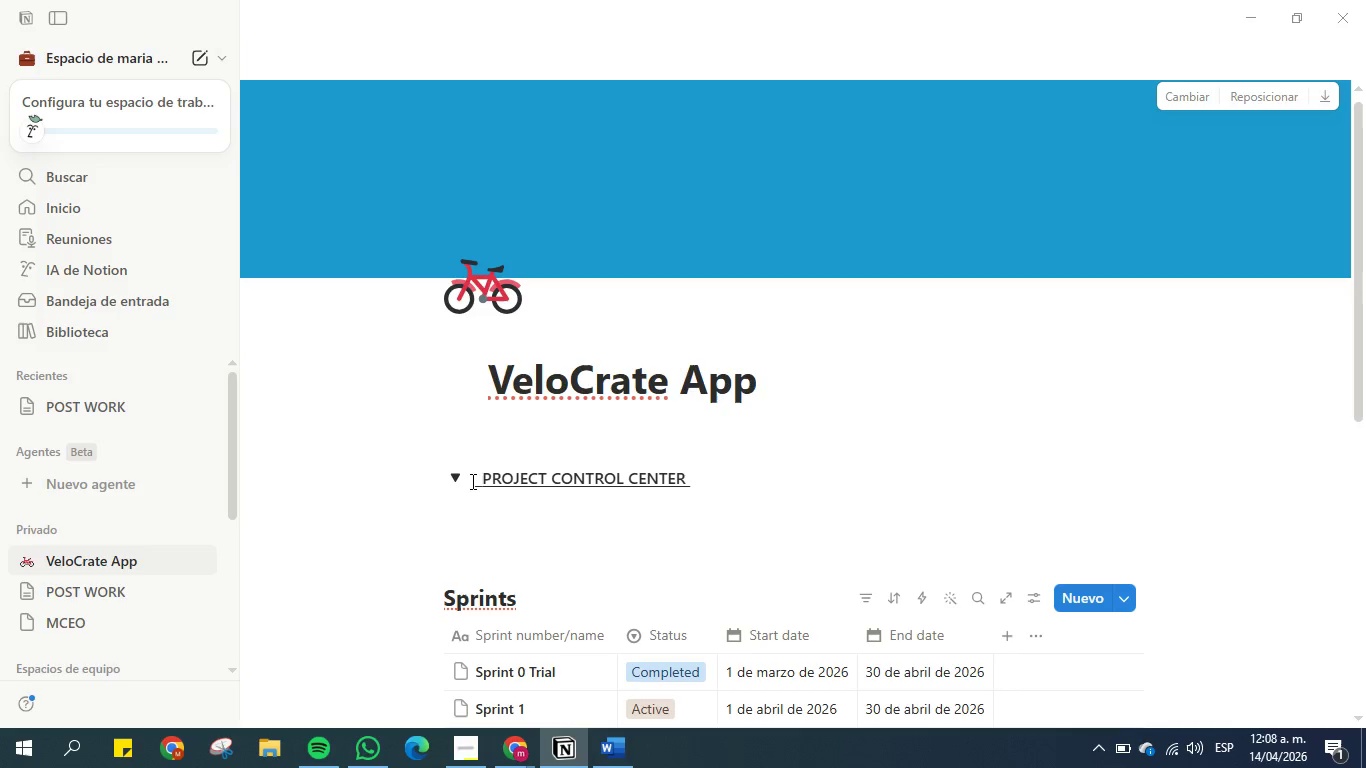 
type(>ESTADIS)
key(Backspace)
key(Backspace)
key(Backspace)
key(Backspace)
key(Backspace)
key(Backspace)
key(Backspace)
type(TAB`)
key(Backspace)
type(LA)
key(Backspace)
key(Backspace)
key(Backspace)
key(Backspace)
key(Backspace)
type(DATA)
 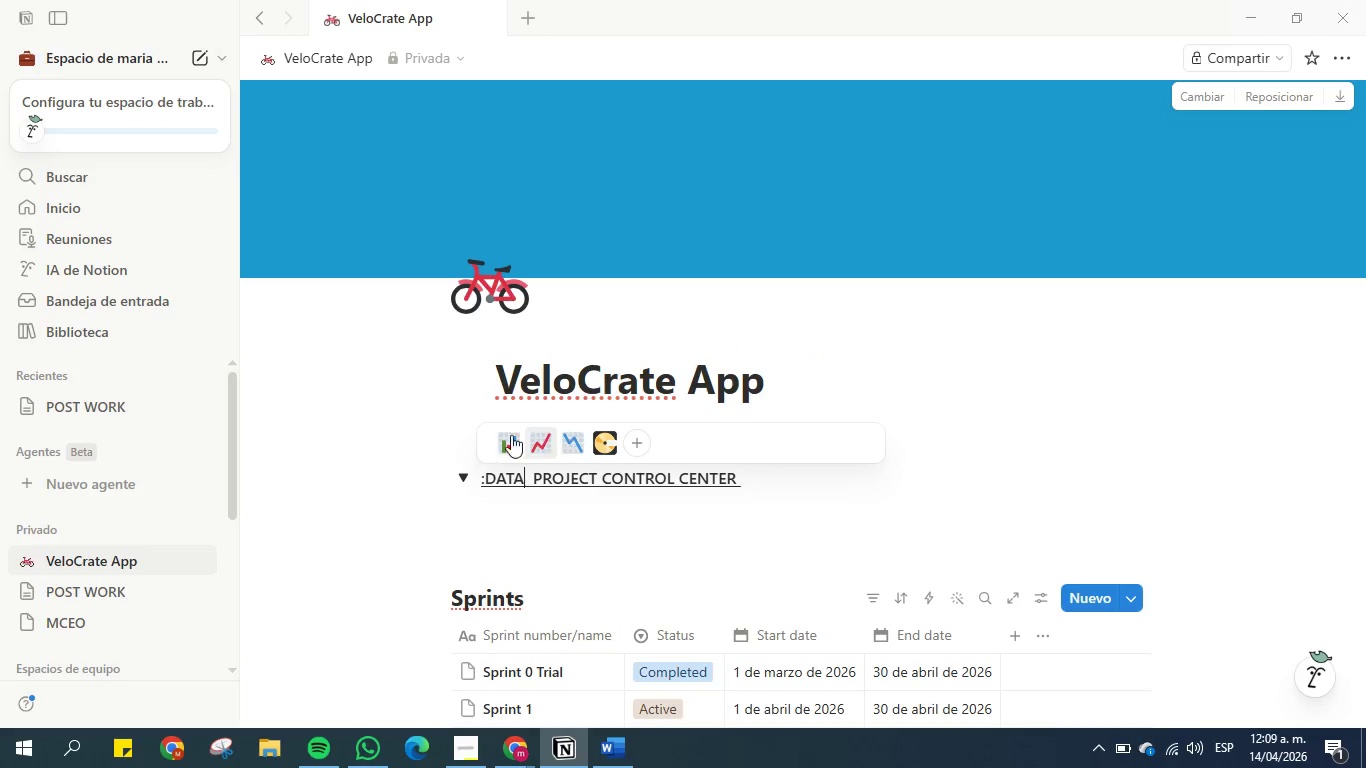 
left_click([506, 439])
 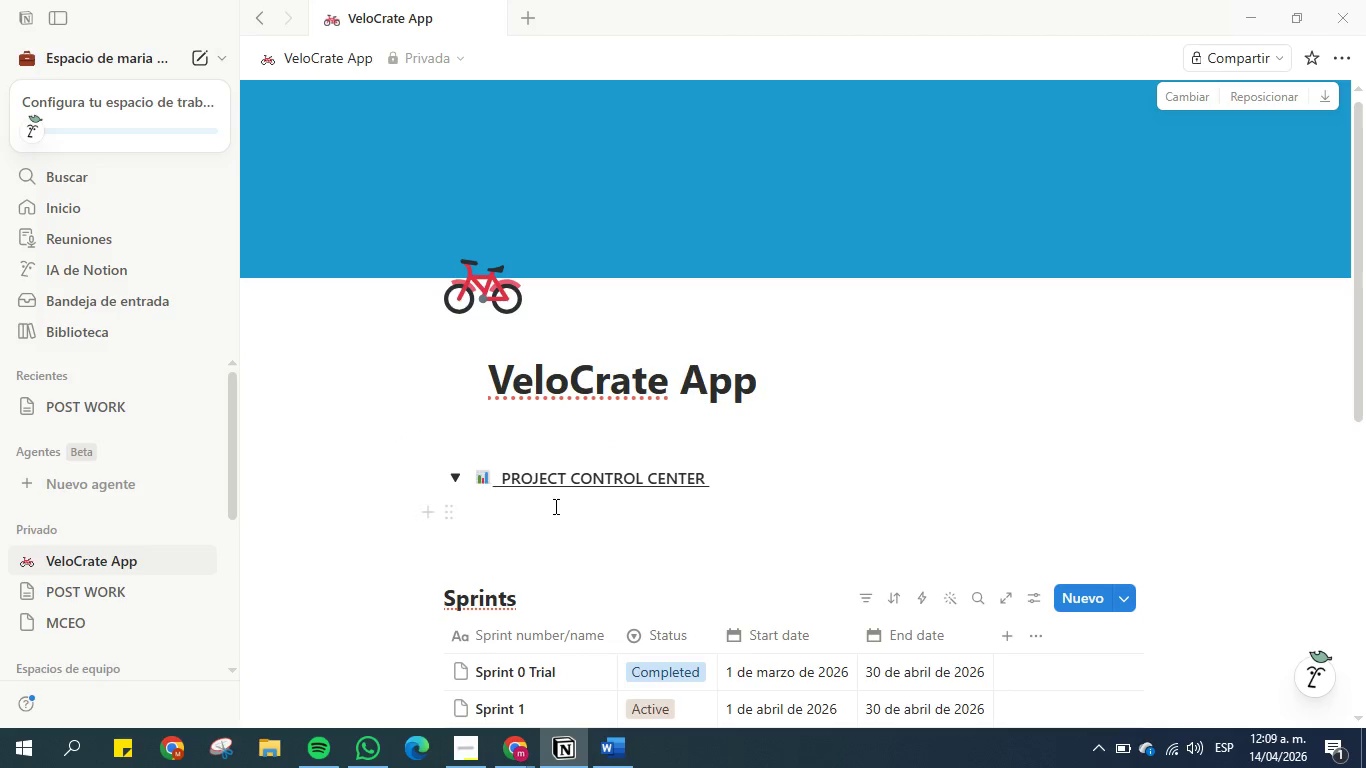 
left_click([554, 506])
 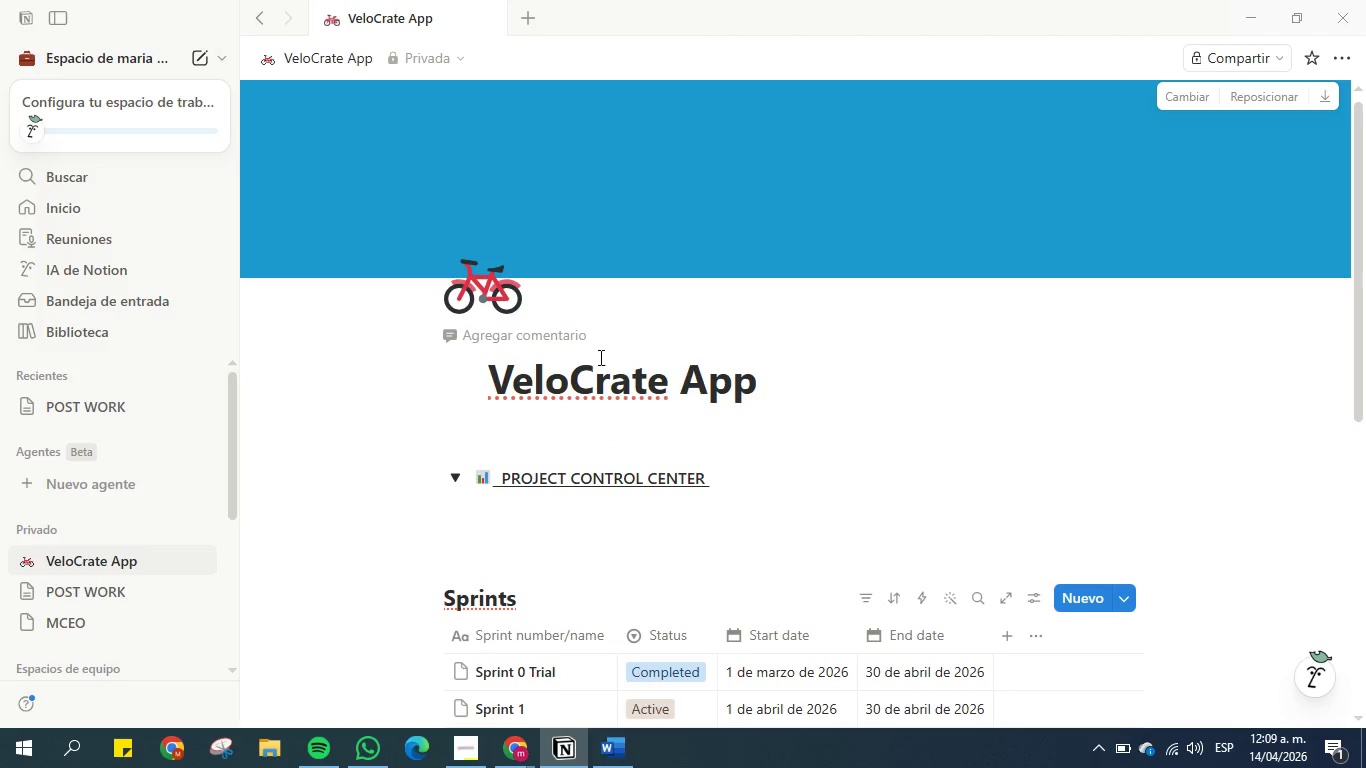 
double_click([599, 370])
 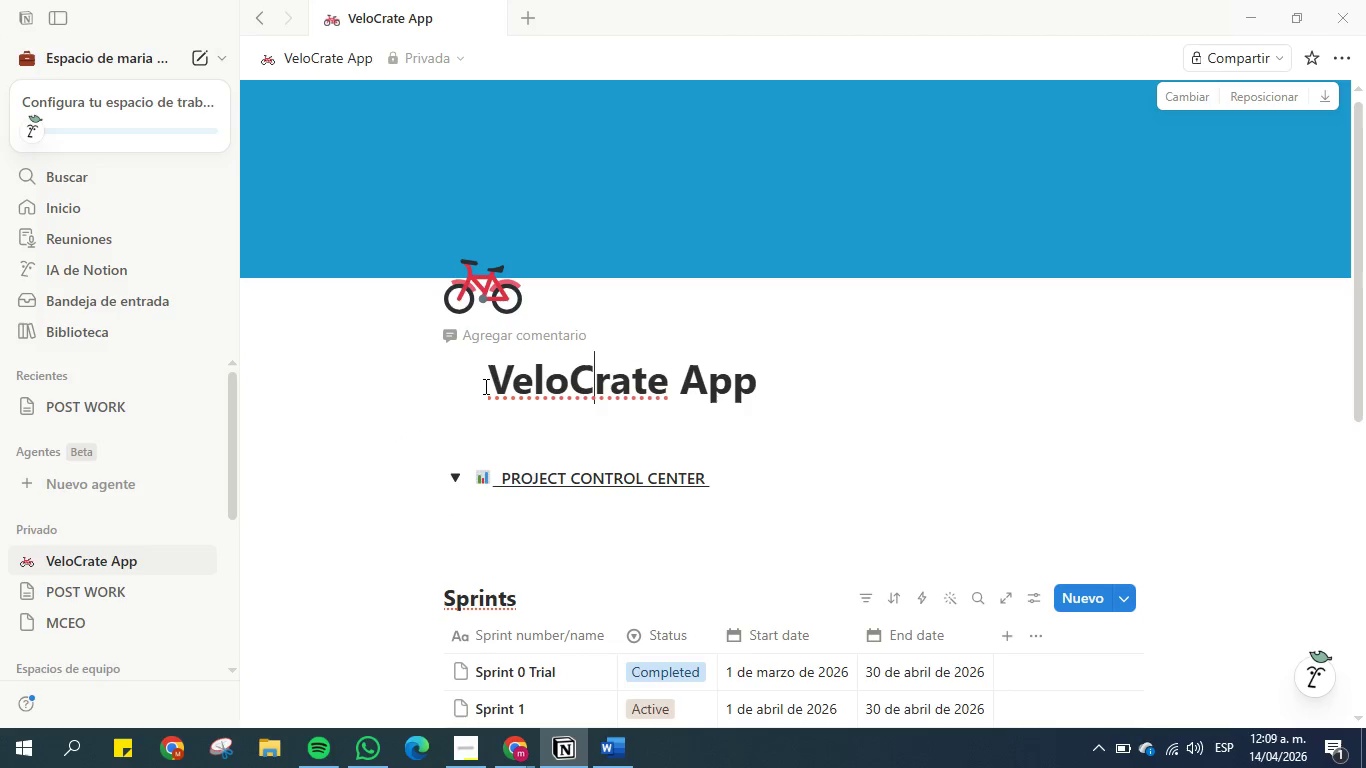 
left_click([484, 386])
 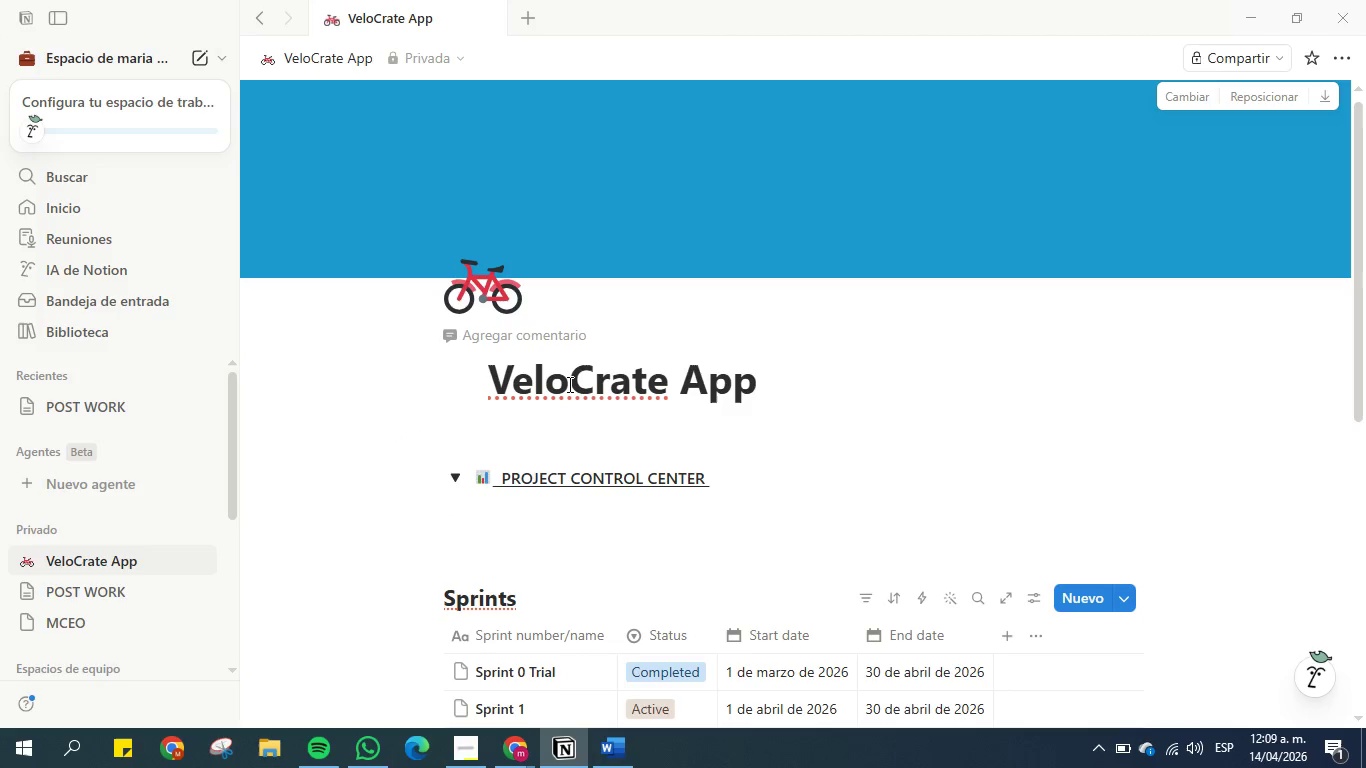 
key(Backspace)
 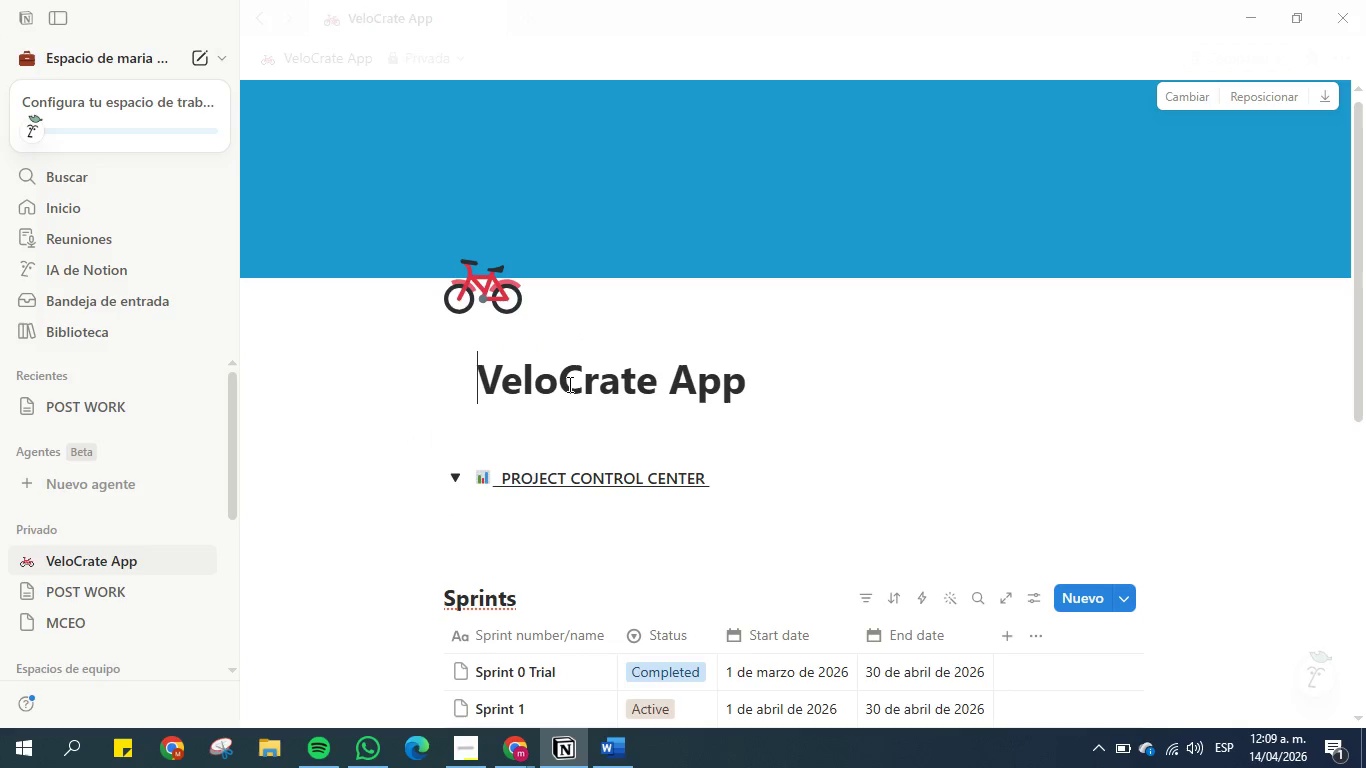 
key(Backspace)
 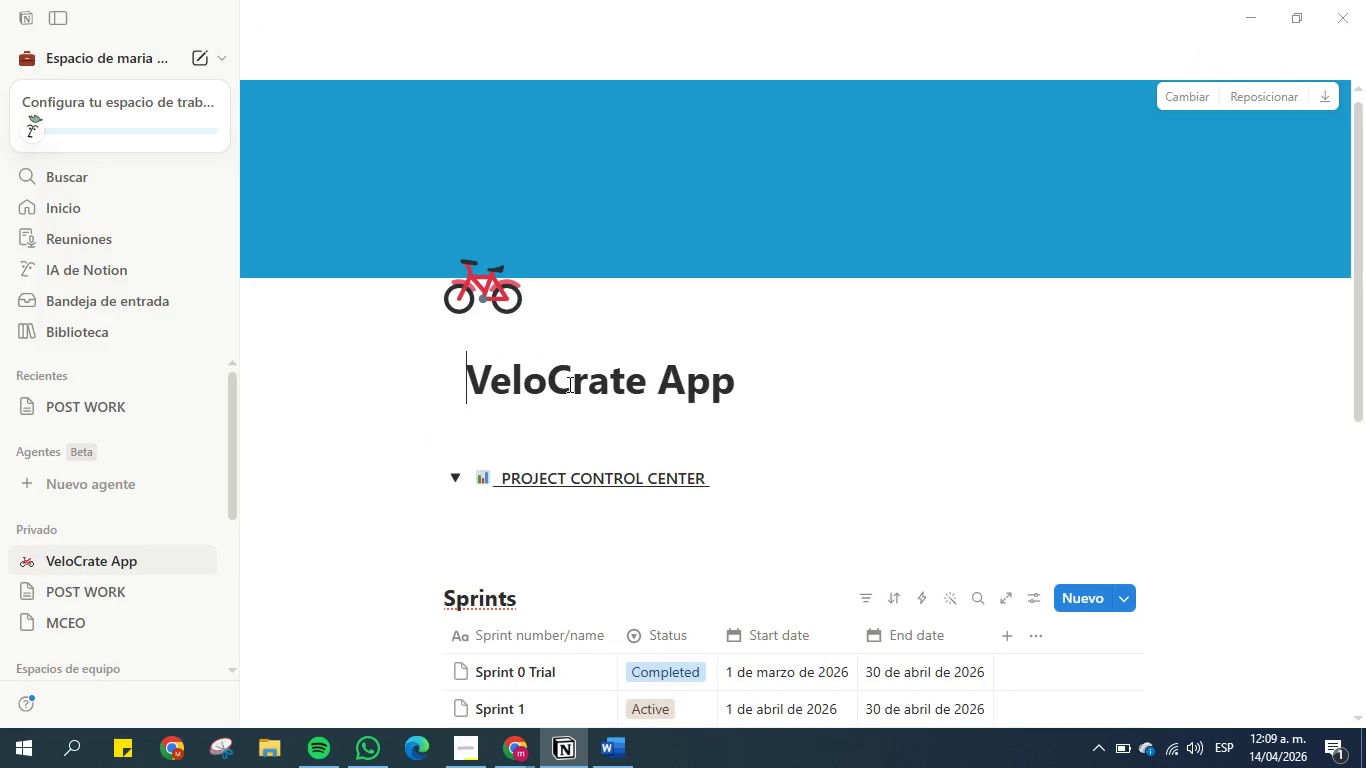 
key(Backspace)
 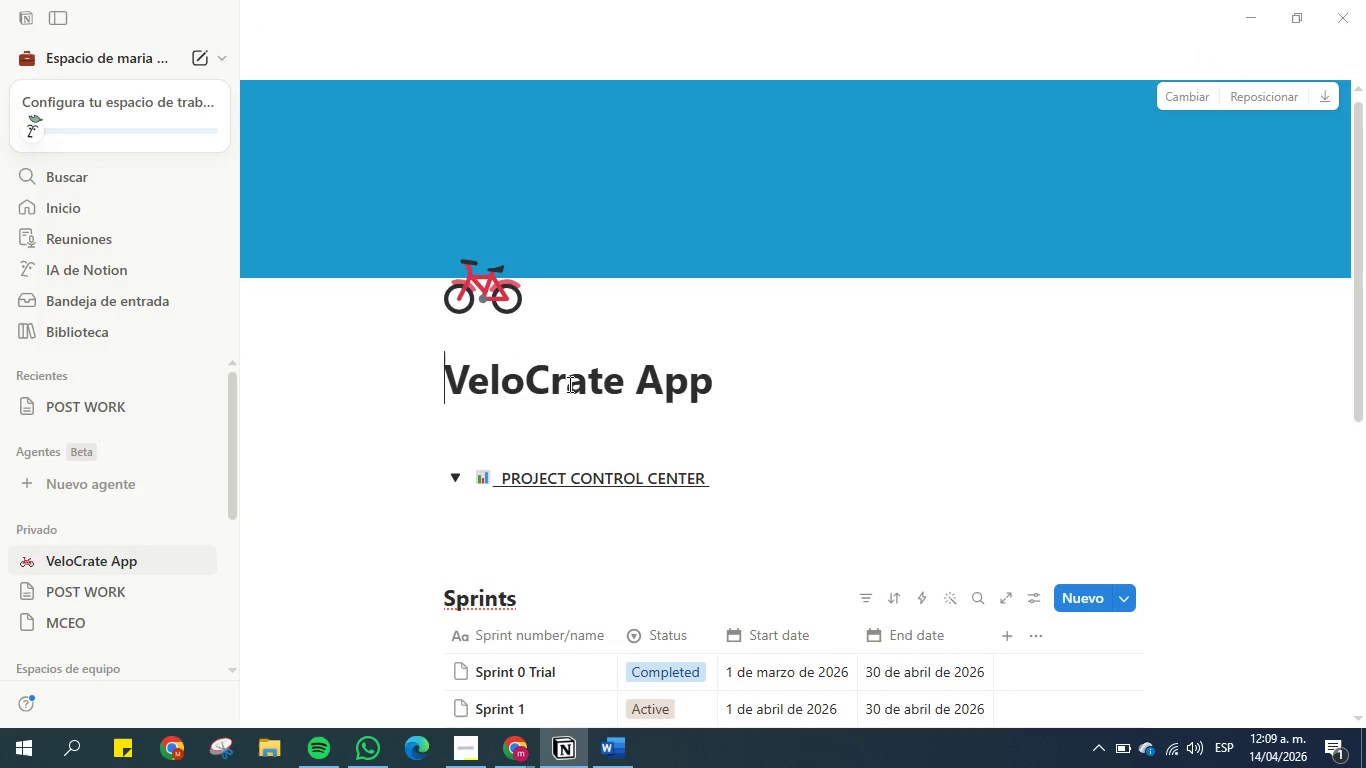 
key(Backspace)
 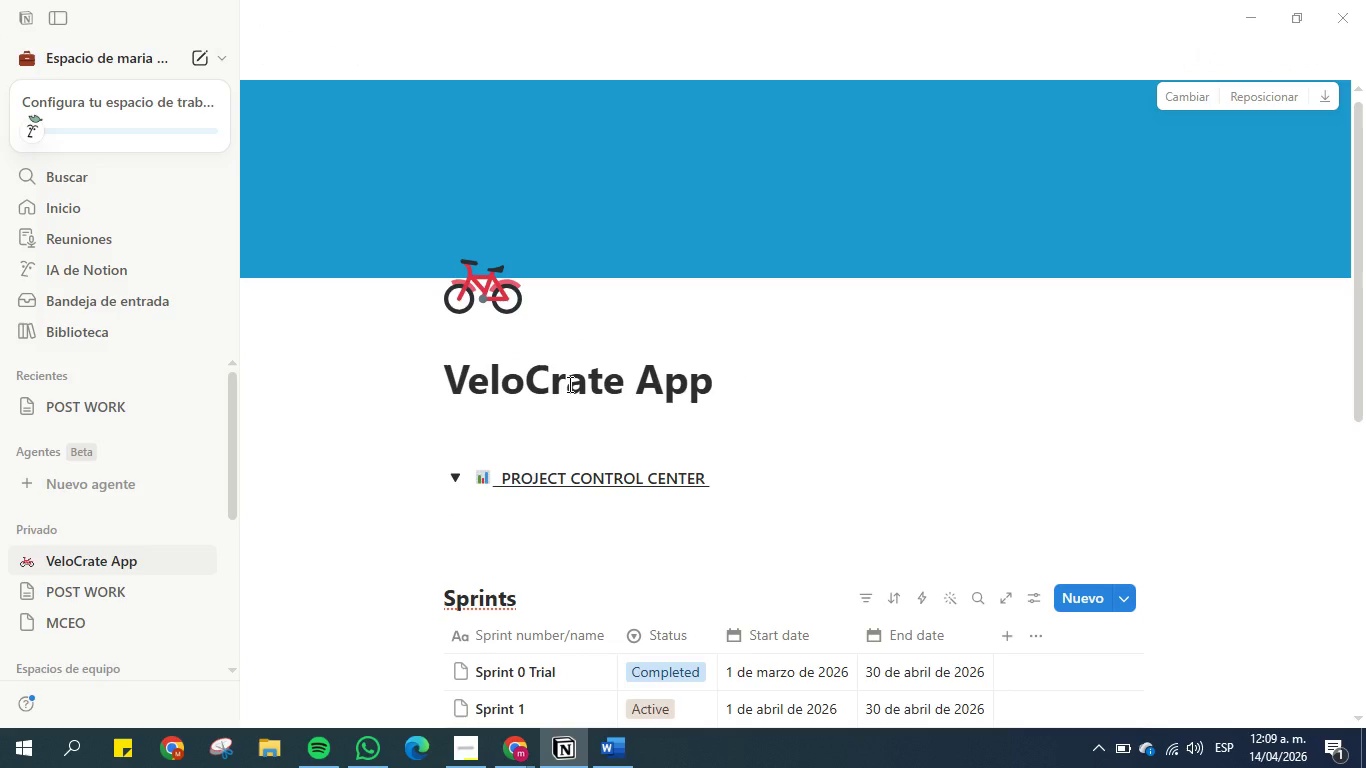 
key(Backspace)
 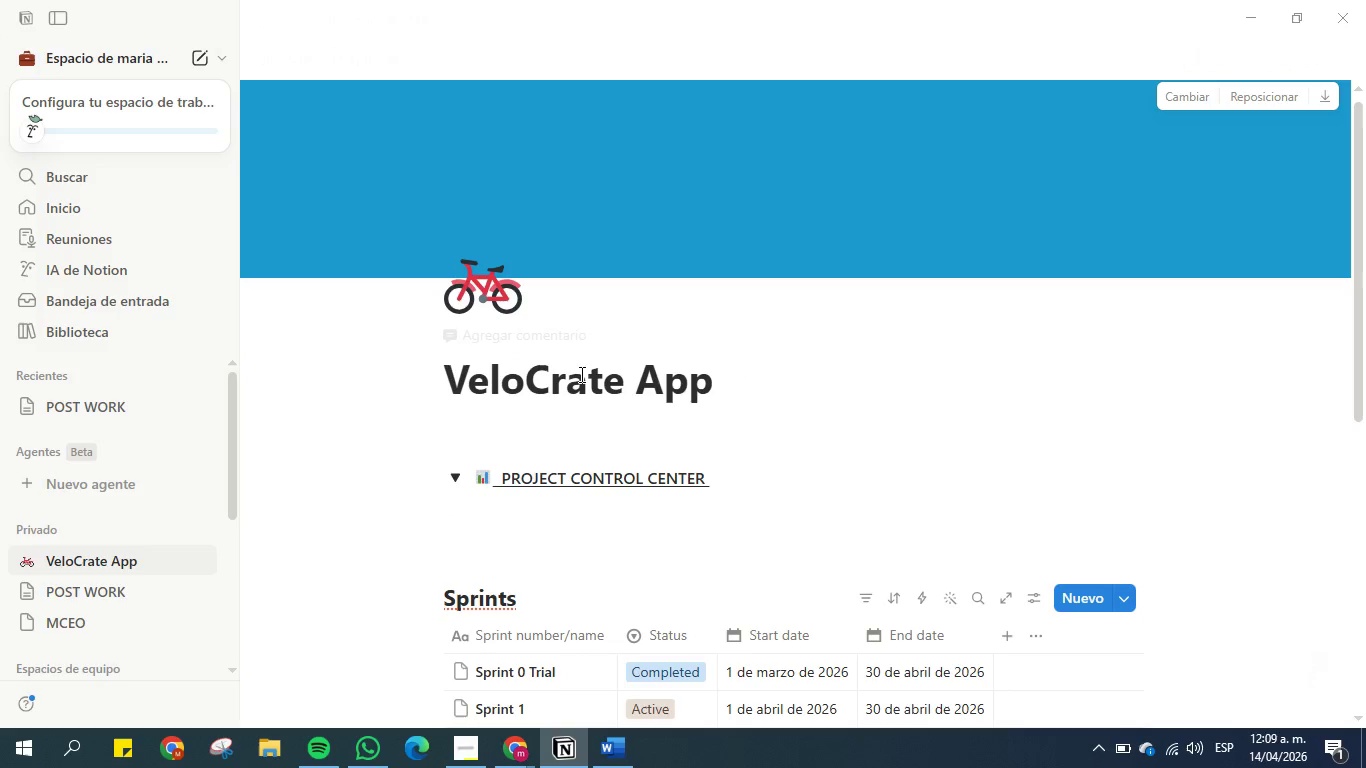 
left_click([603, 328])
 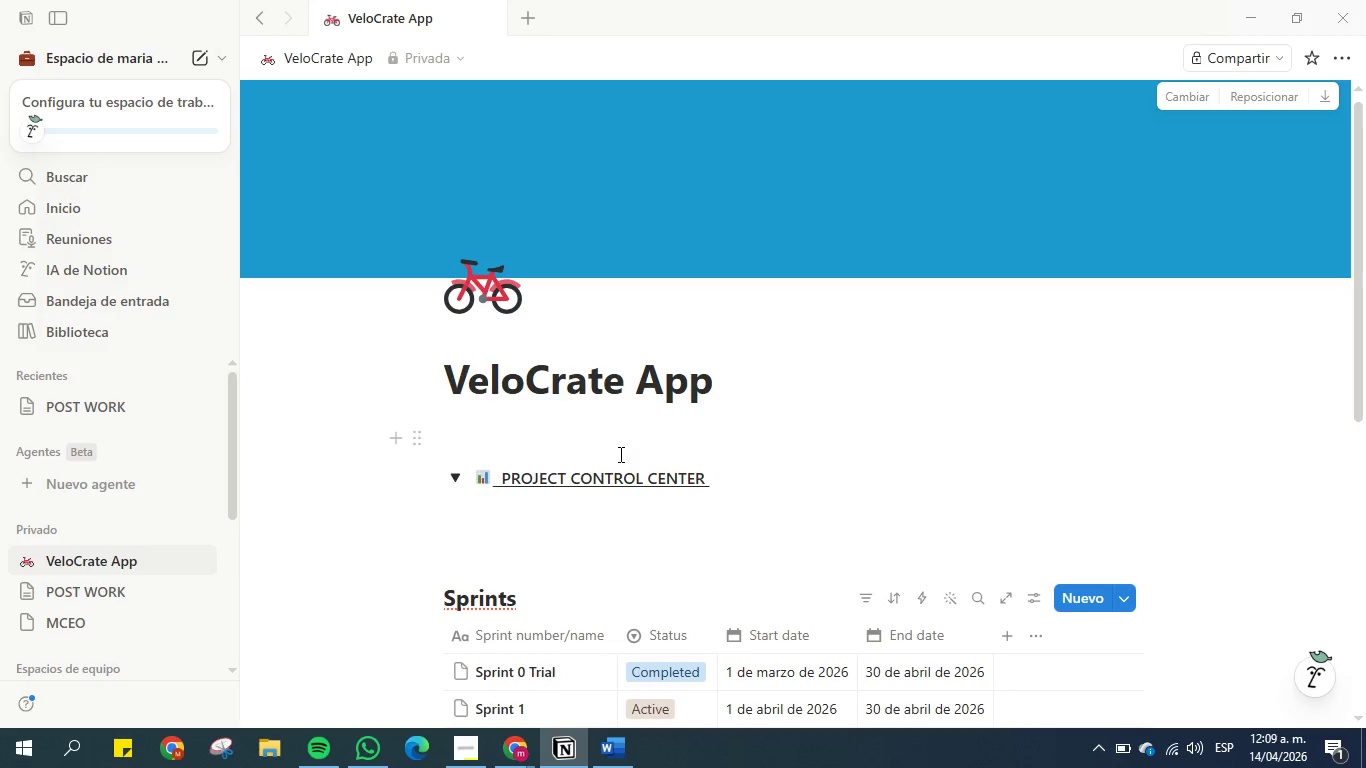 
left_click([619, 454])
 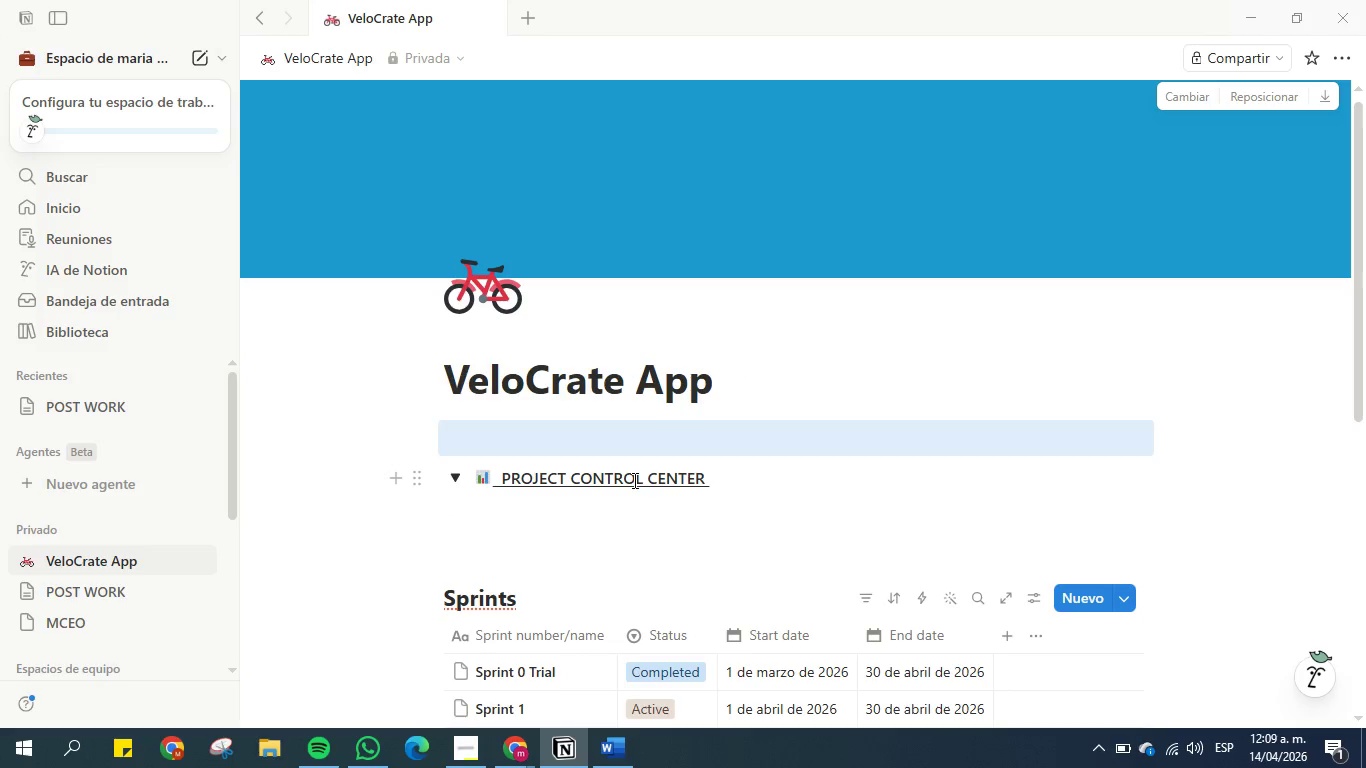 
left_click([633, 480])
 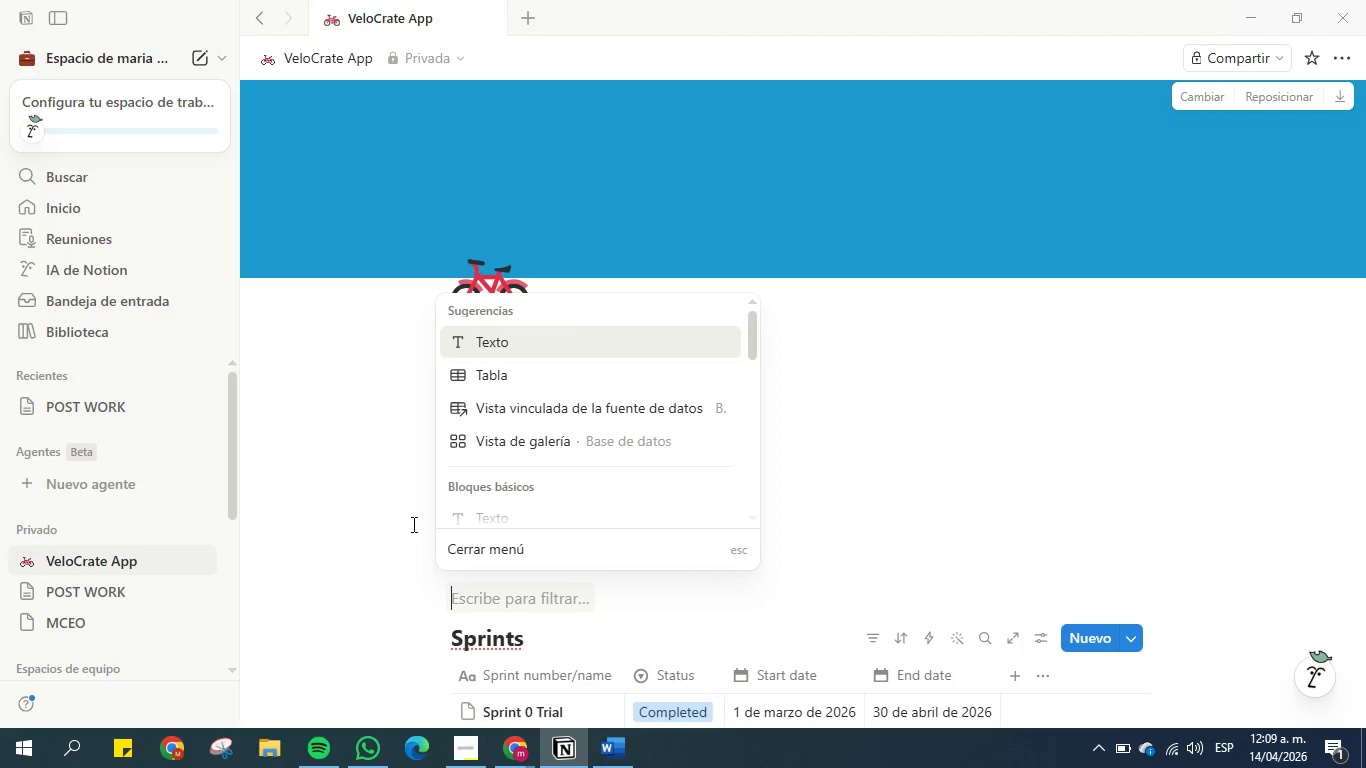 
left_click([793, 503])
 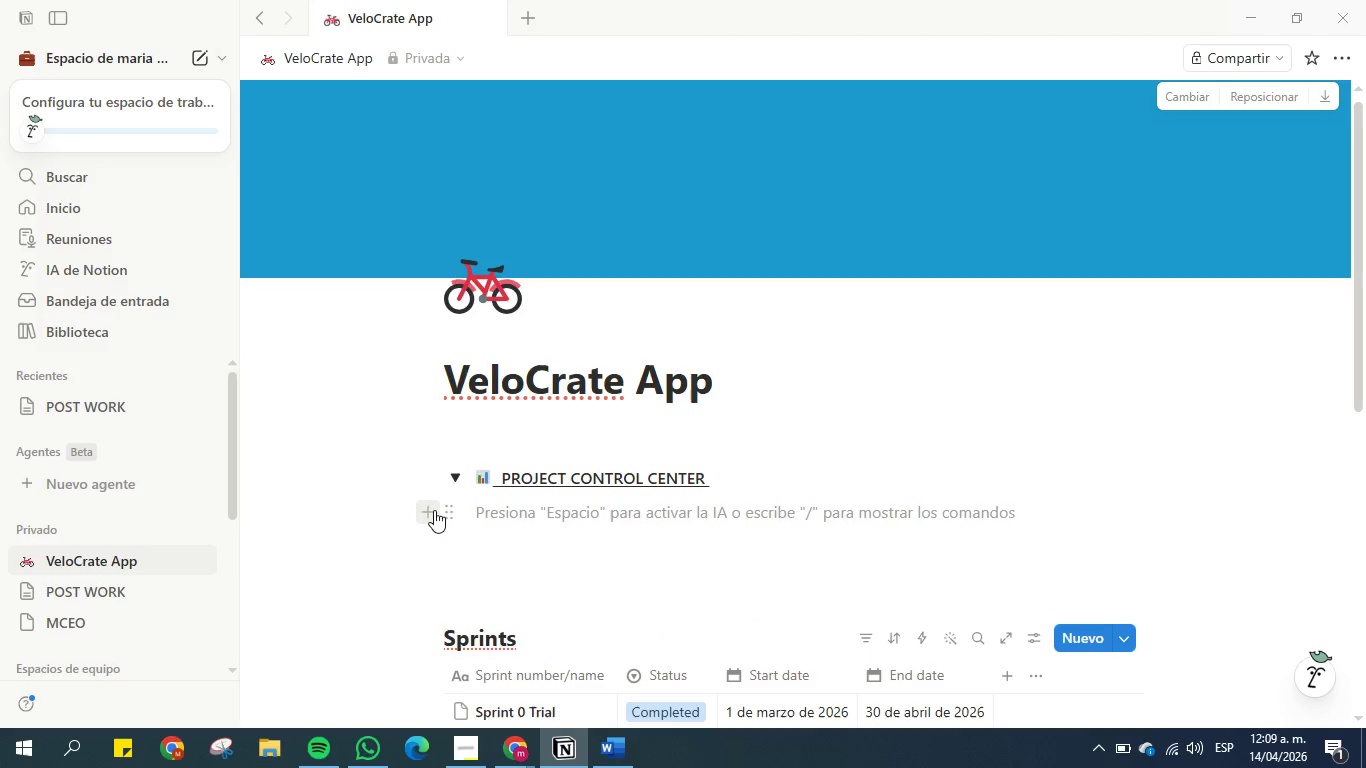 
left_click([513, 518])
 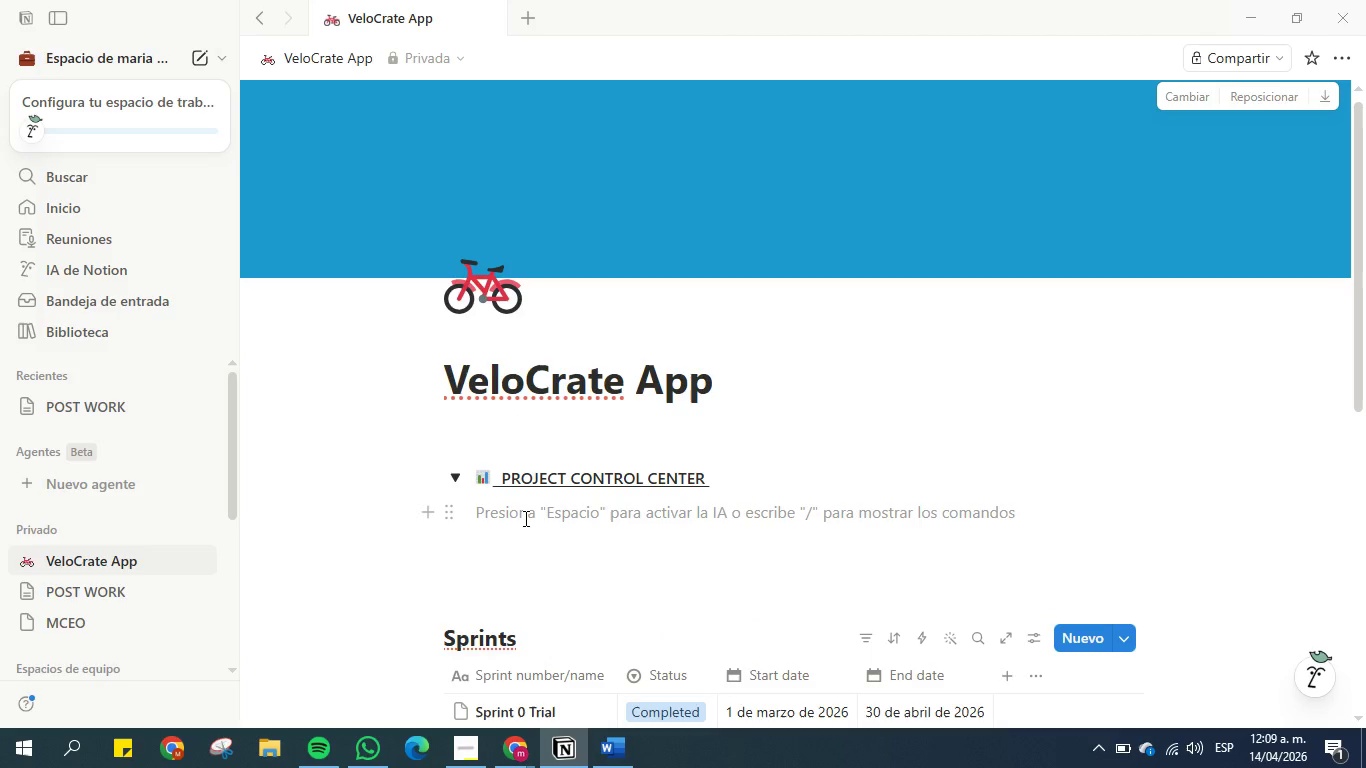 
wait(5.47)
 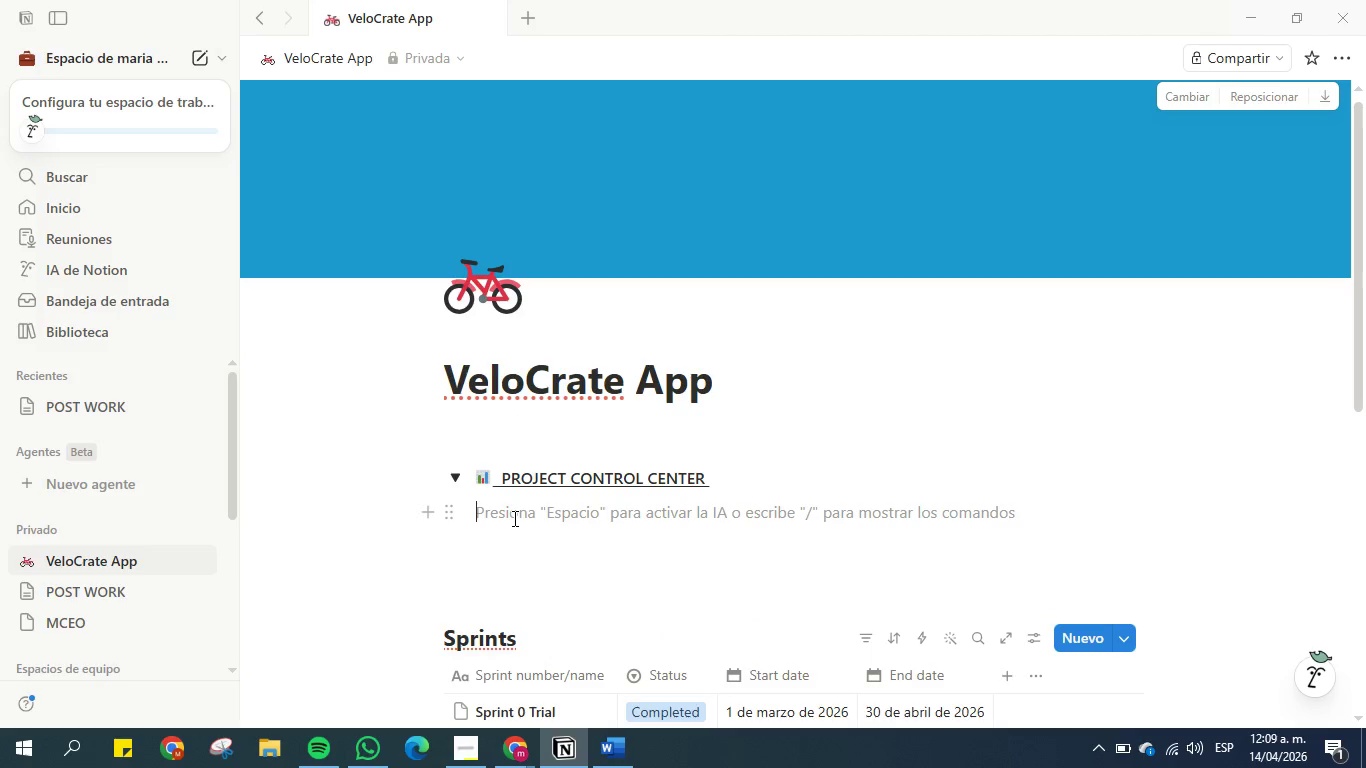 
type(Critical Alerts)
 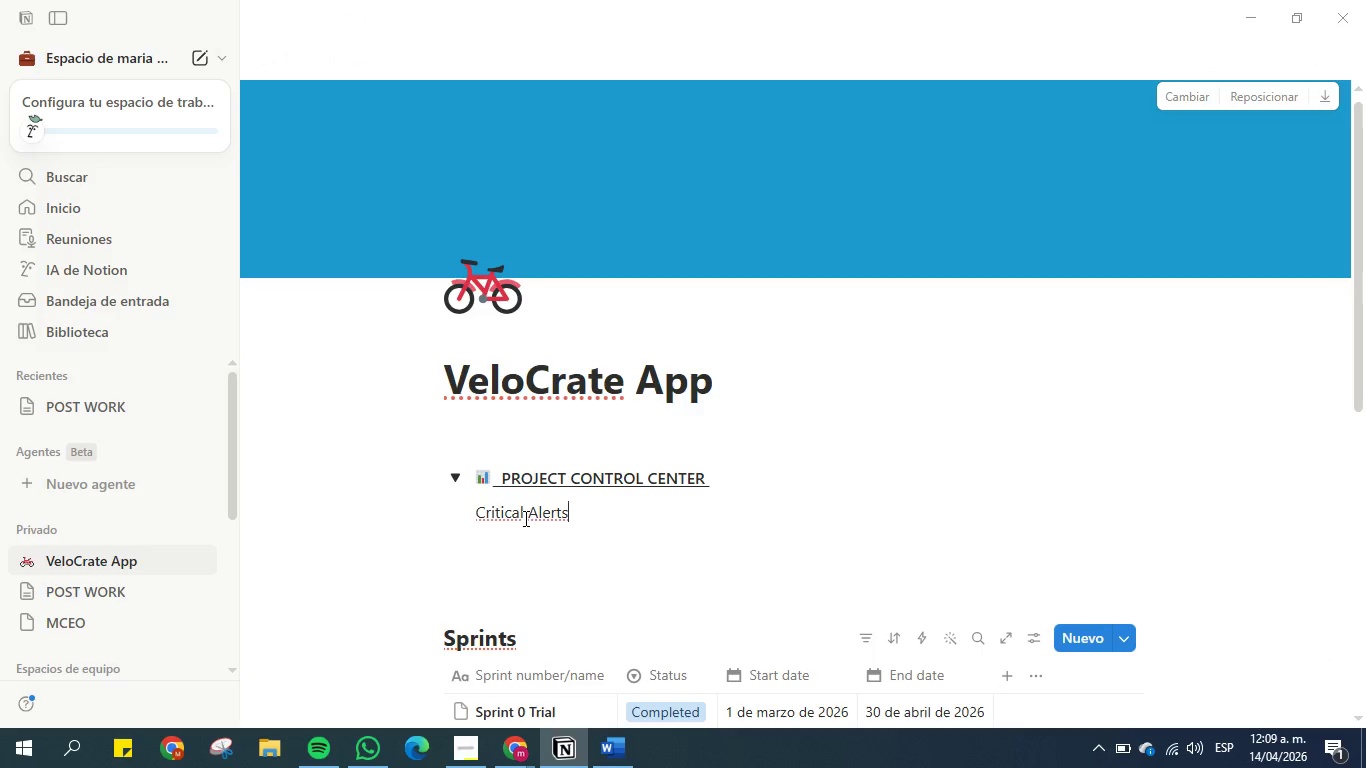 
key(Enter)
 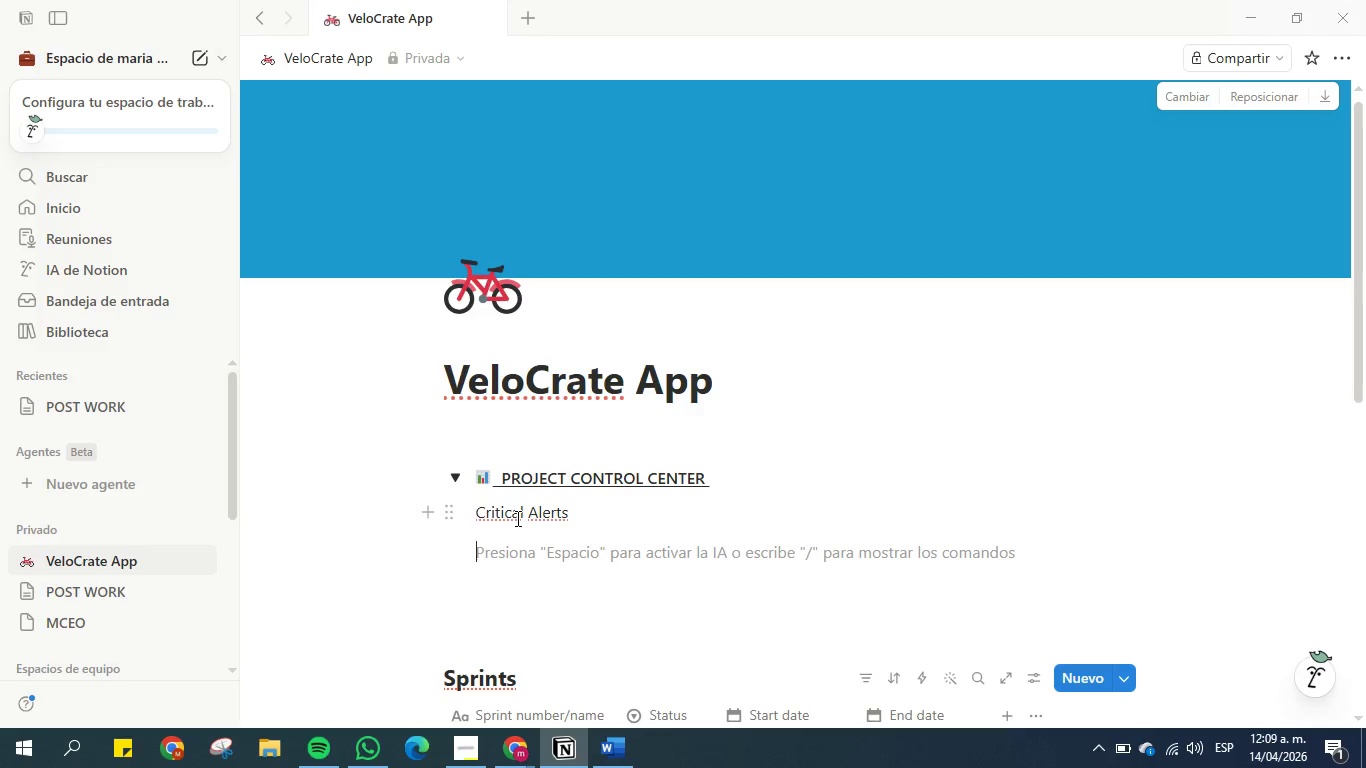 
wait(11.5)
 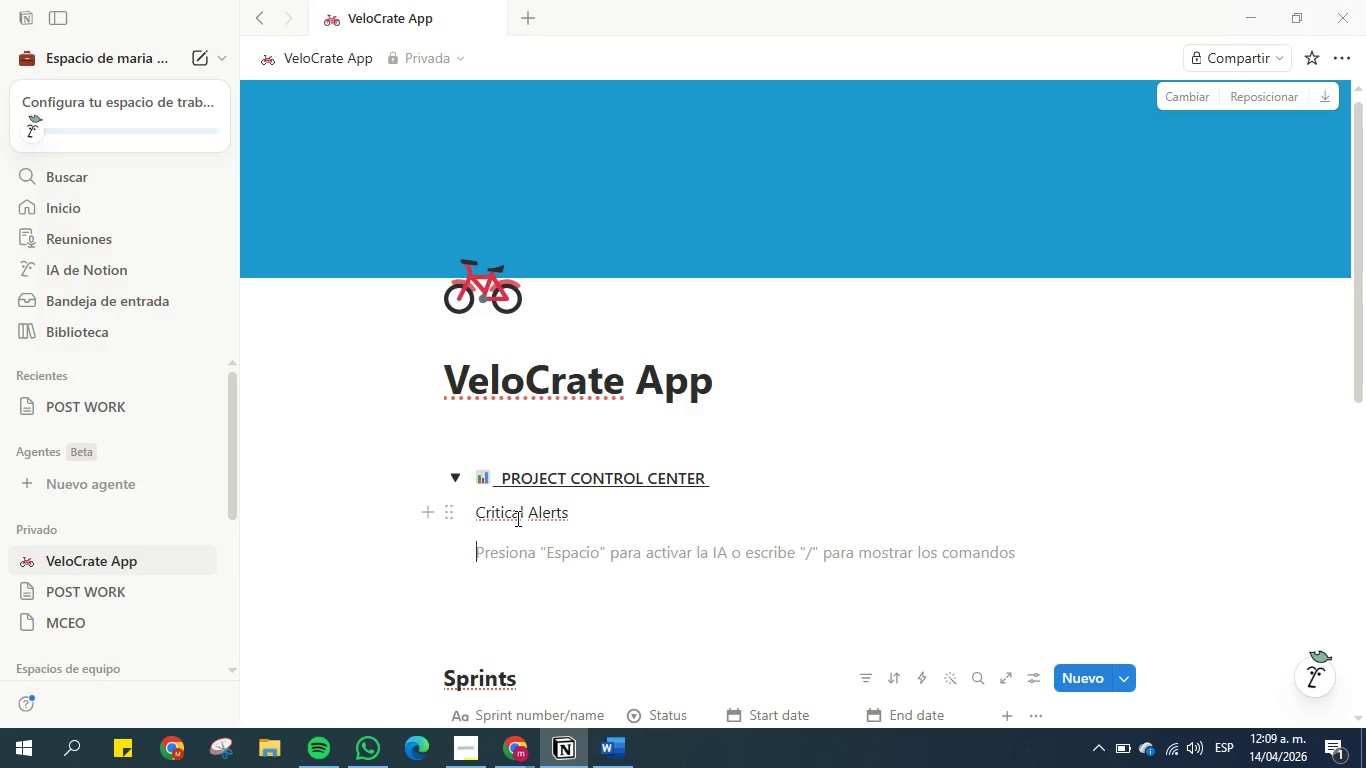 
left_click([603, 753])
 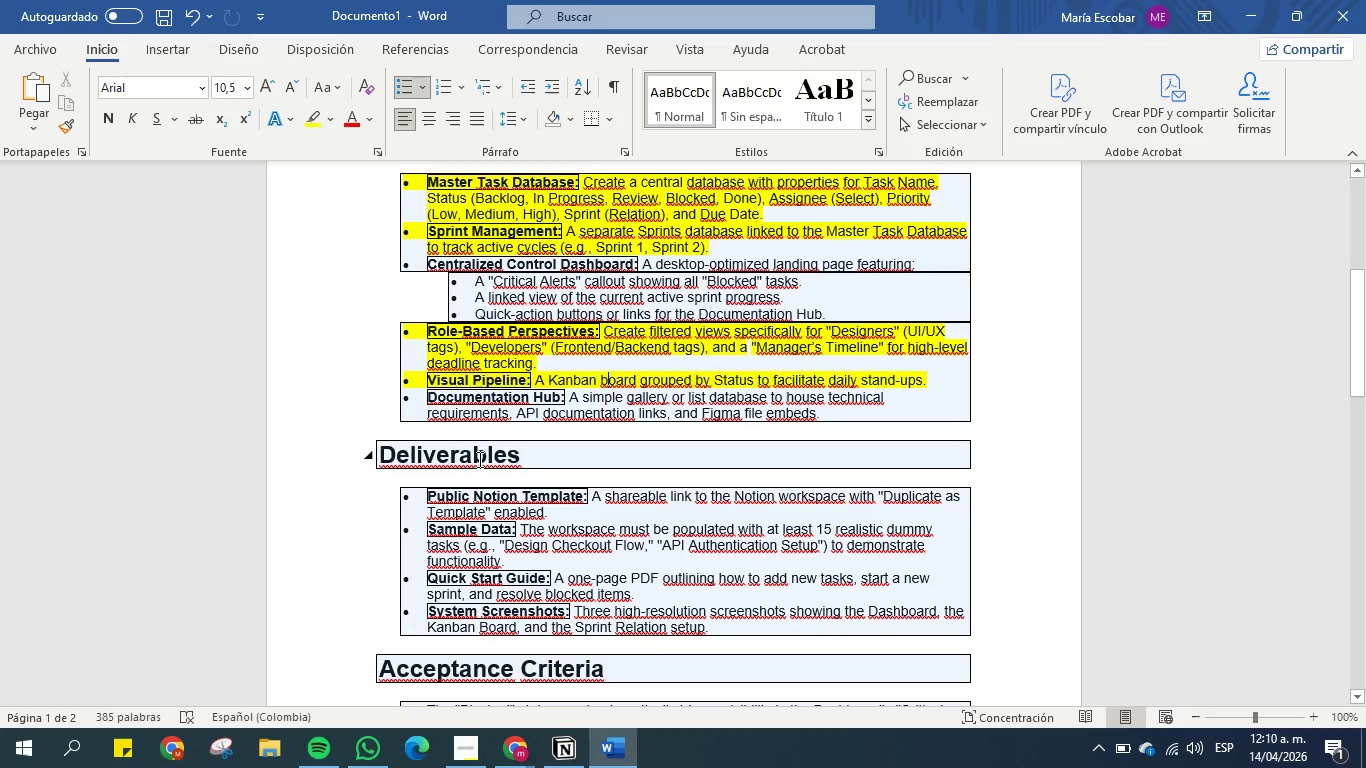 
scroll: coordinate [478, 459], scroll_direction: up, amount: 1.0
 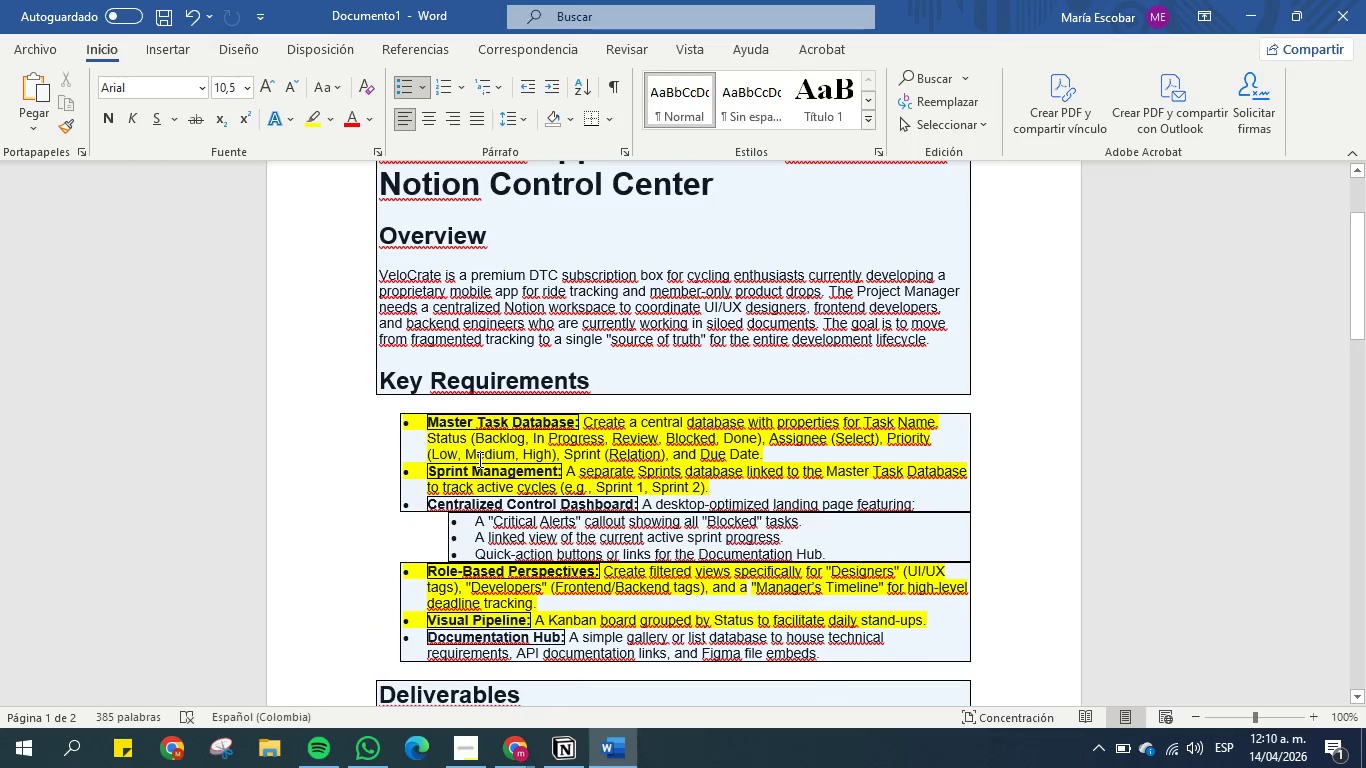 
scroll: coordinate [478, 459], scroll_direction: down, amount: 1.0
 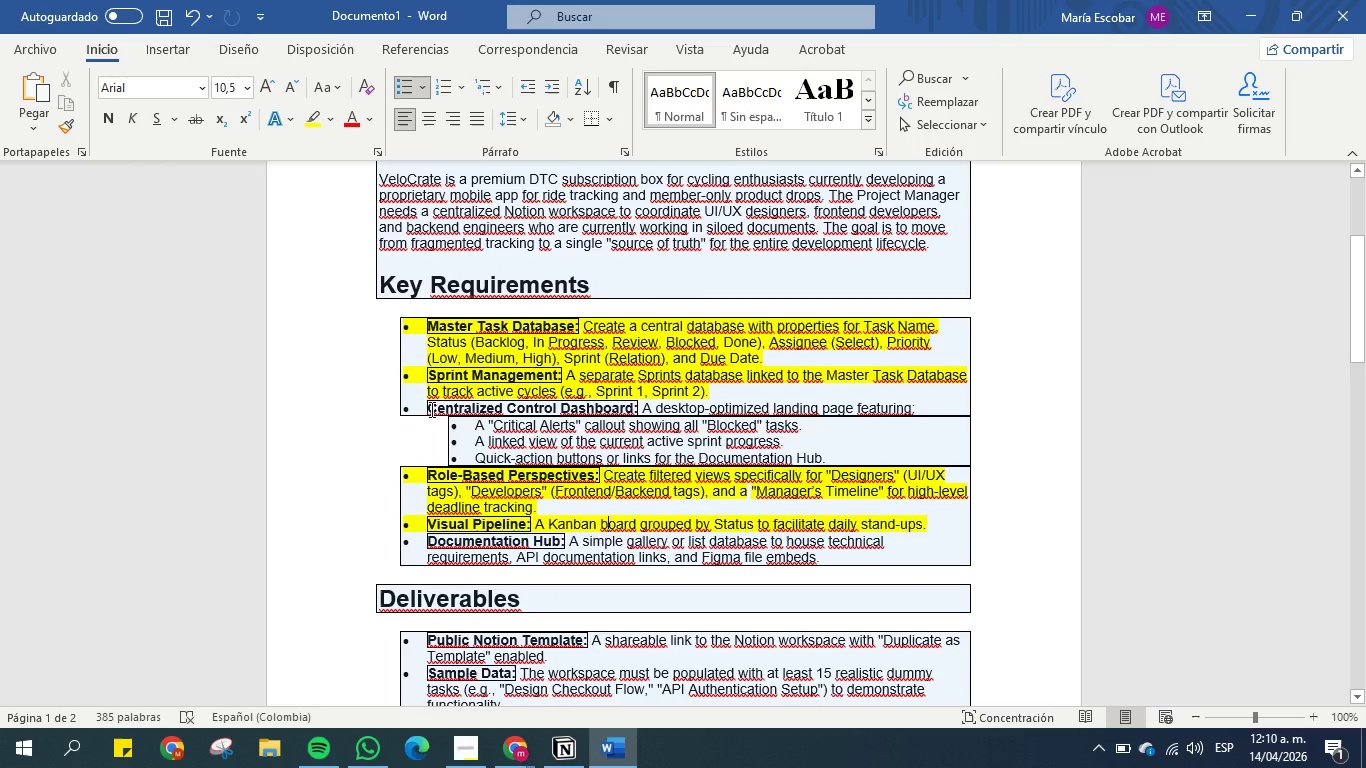 
left_click_drag(start_coordinate=[430, 409], to_coordinate=[849, 418])
 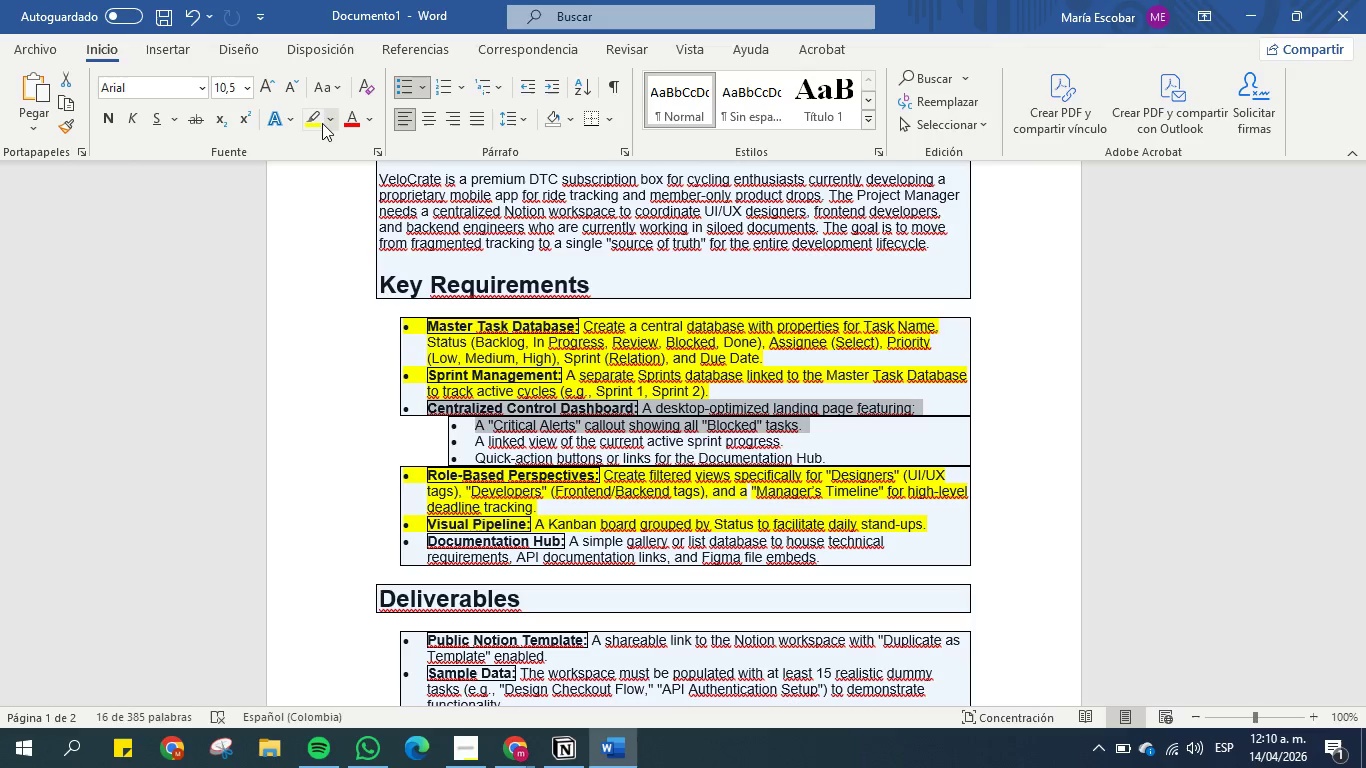 
left_click([319, 123])
 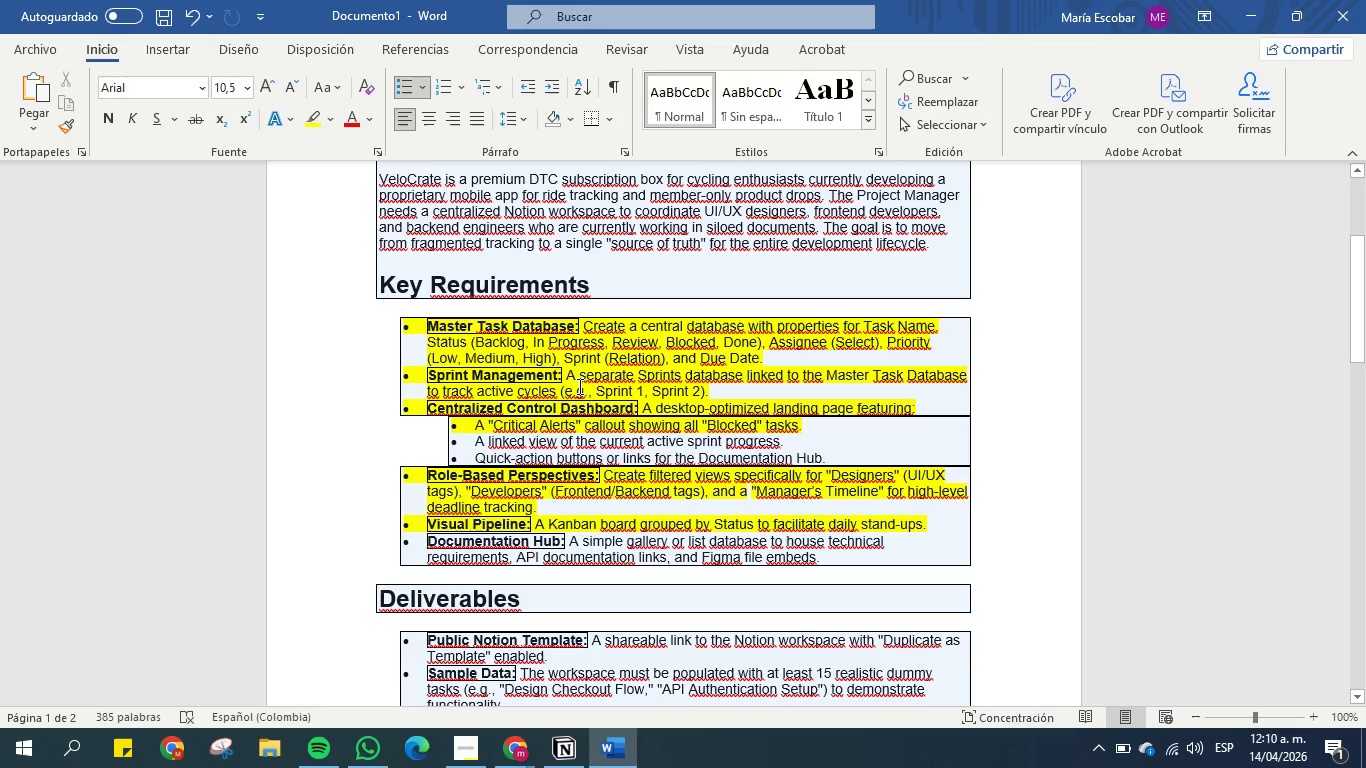 
left_click([612, 416])
 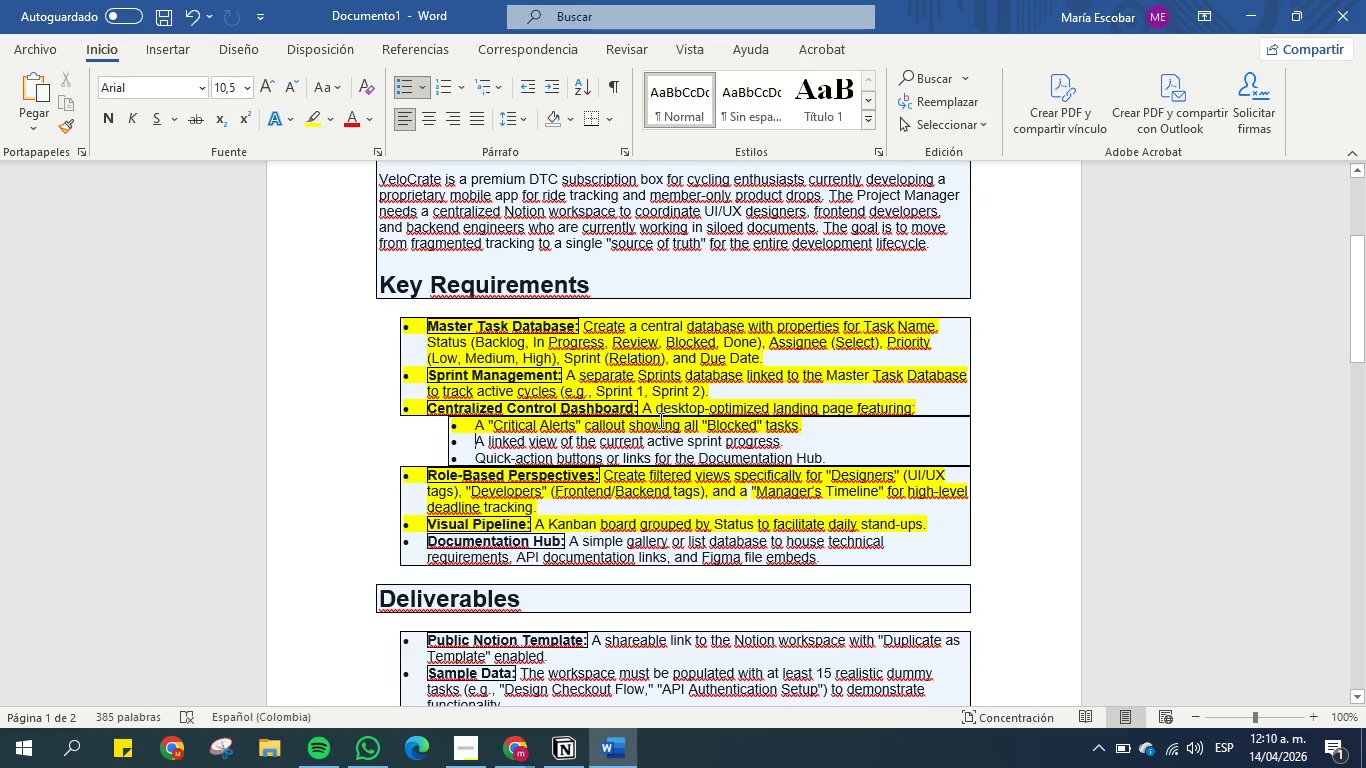 
left_click([670, 422])
 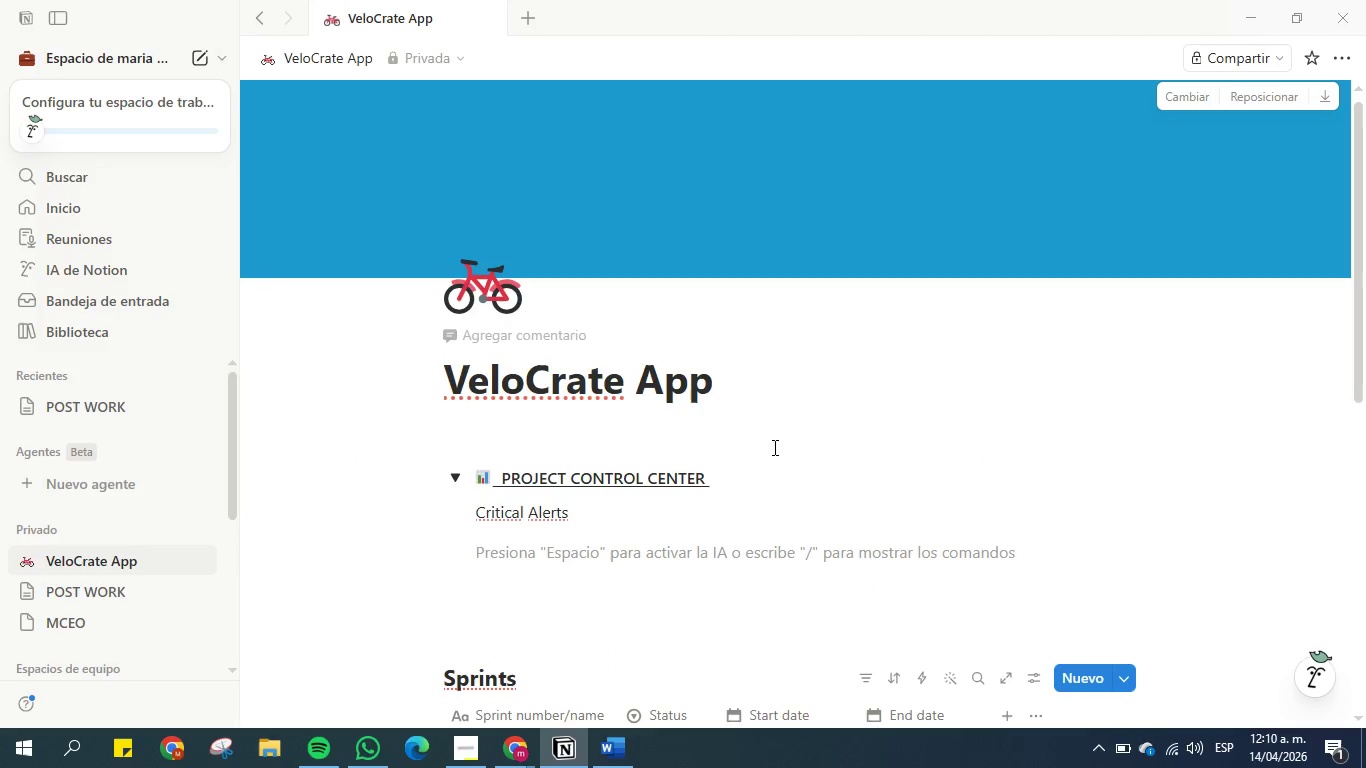 
left_click([451, 552])
 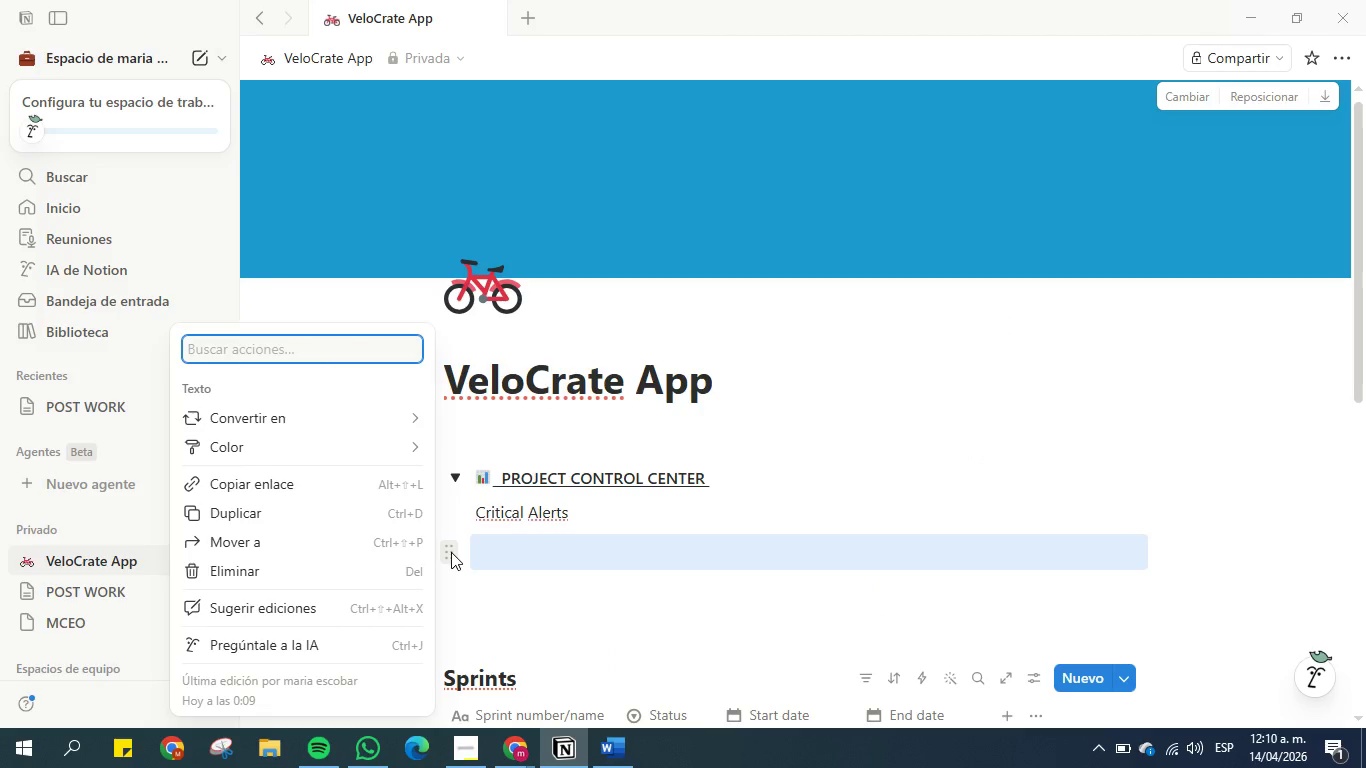 
key(Shift+7)
 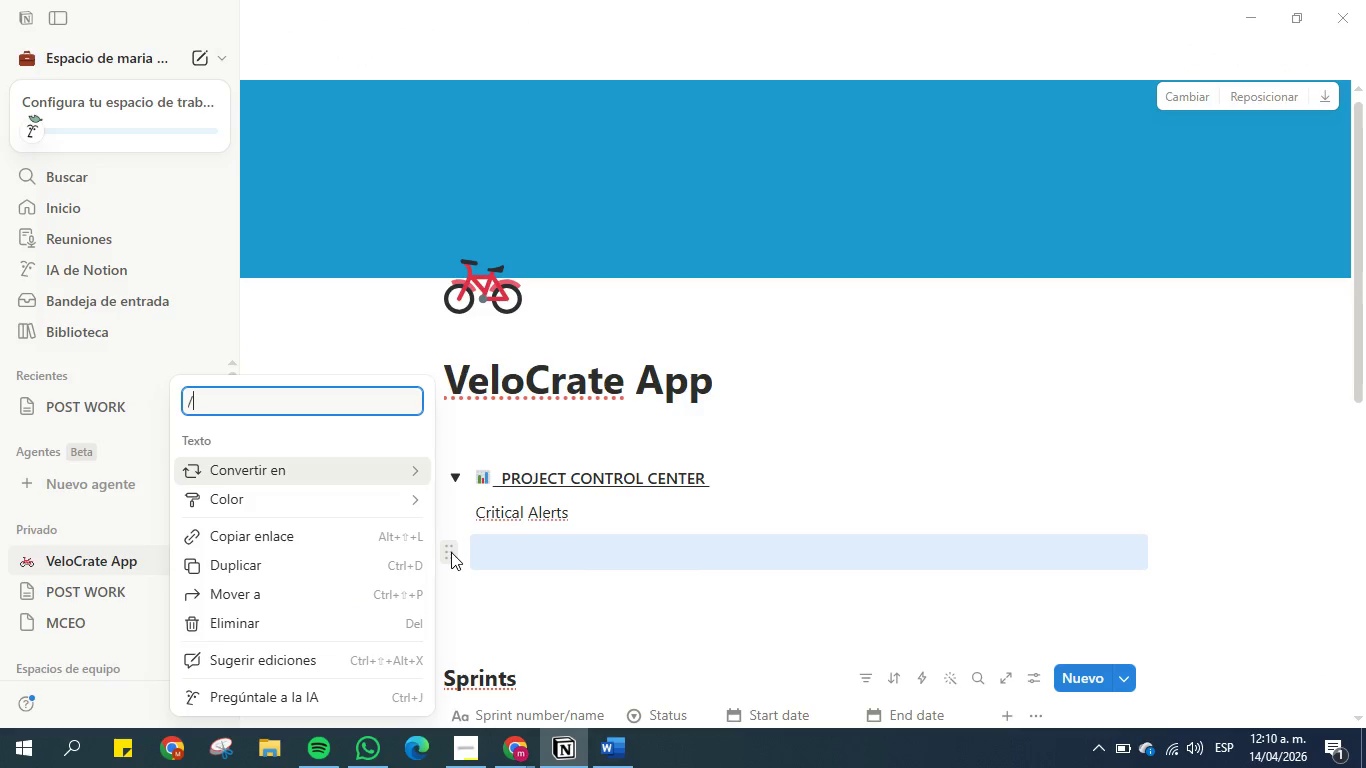 
hold_key(key=L, duration=0.42)
 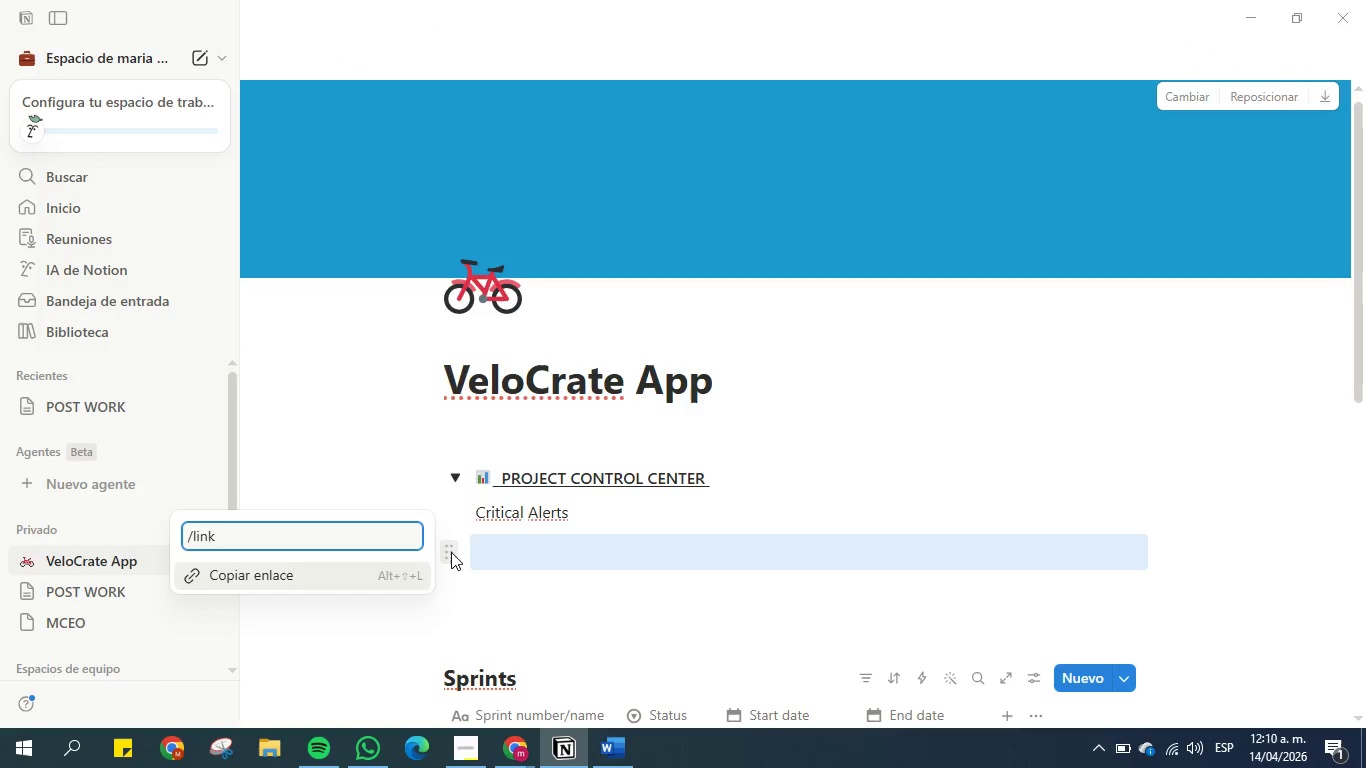 
type(inked vu)
key(Backspace)
key(Backspace)
 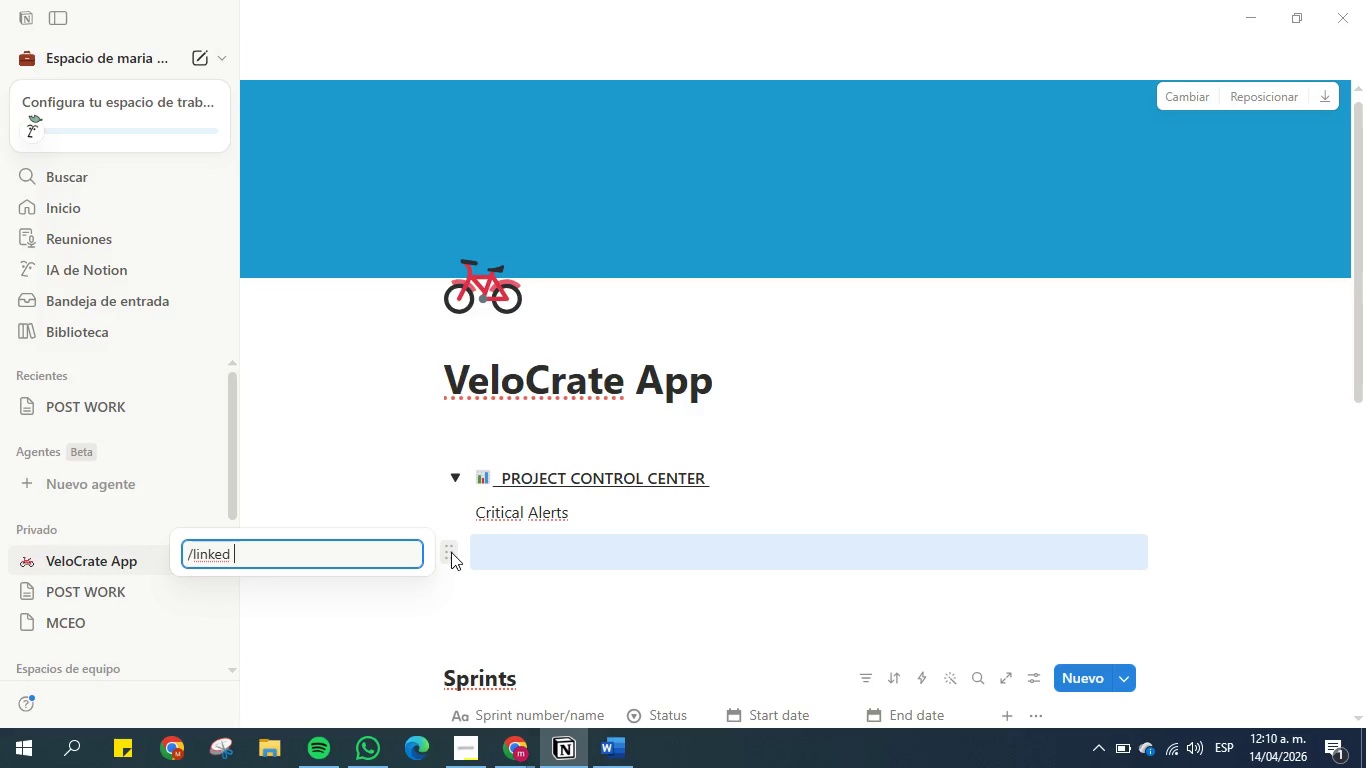 
hold_key(key=Backspace, duration=0.62)
 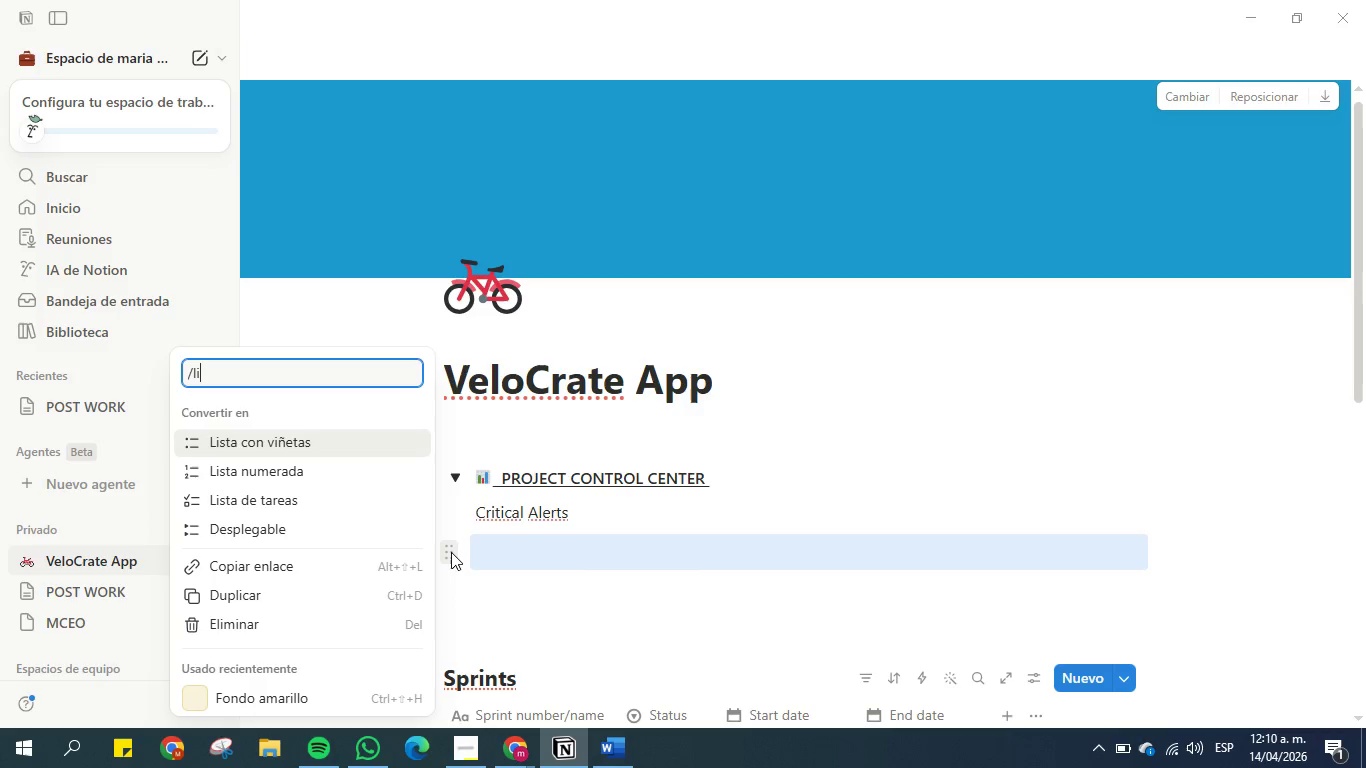 
key(Backspace)
 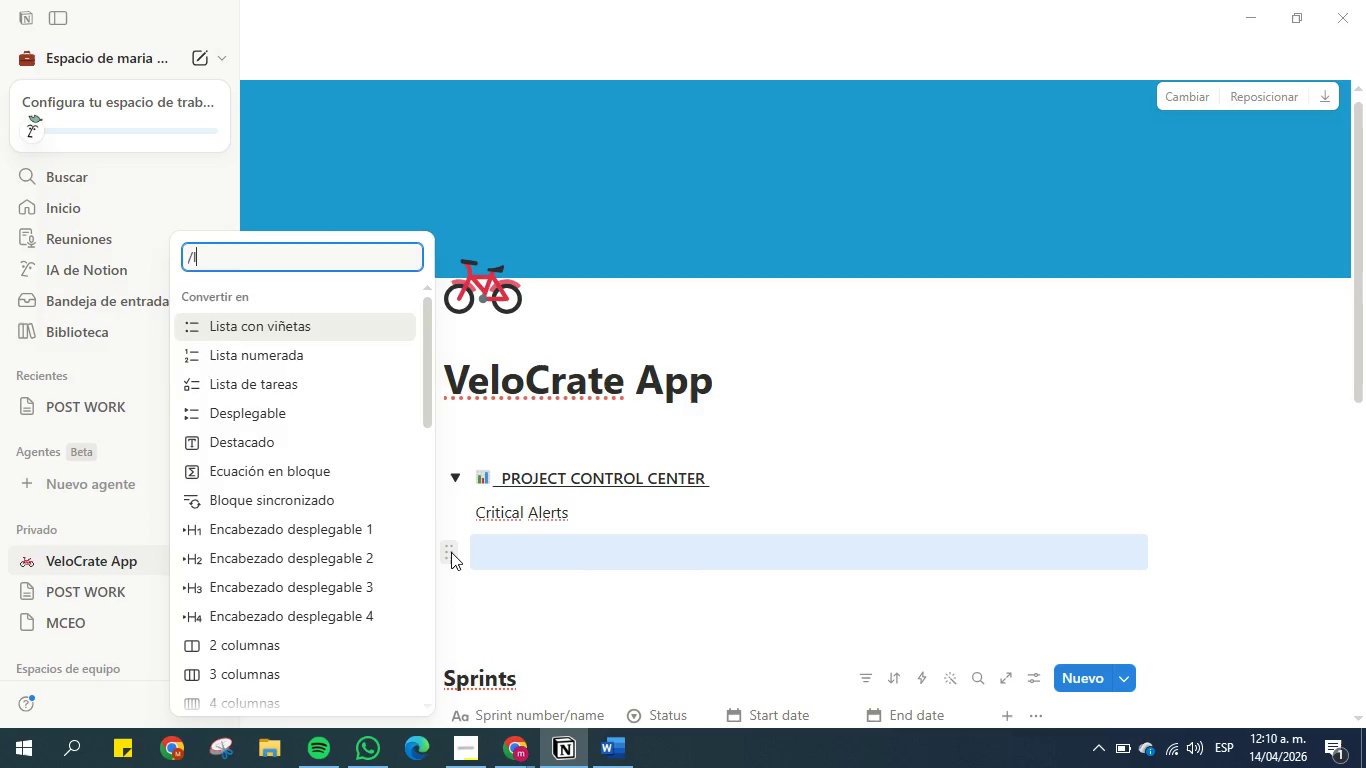 
key(Backspace)
 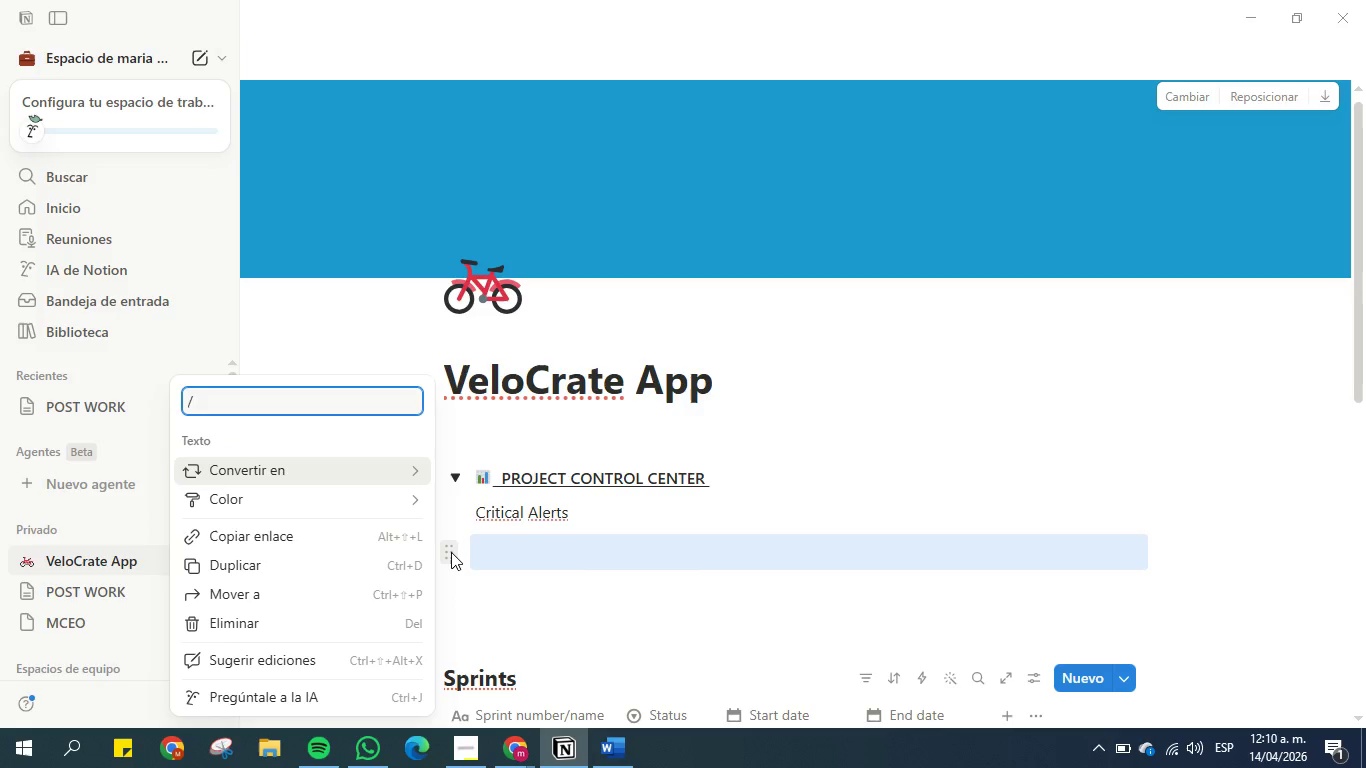 
key(Backspace)
 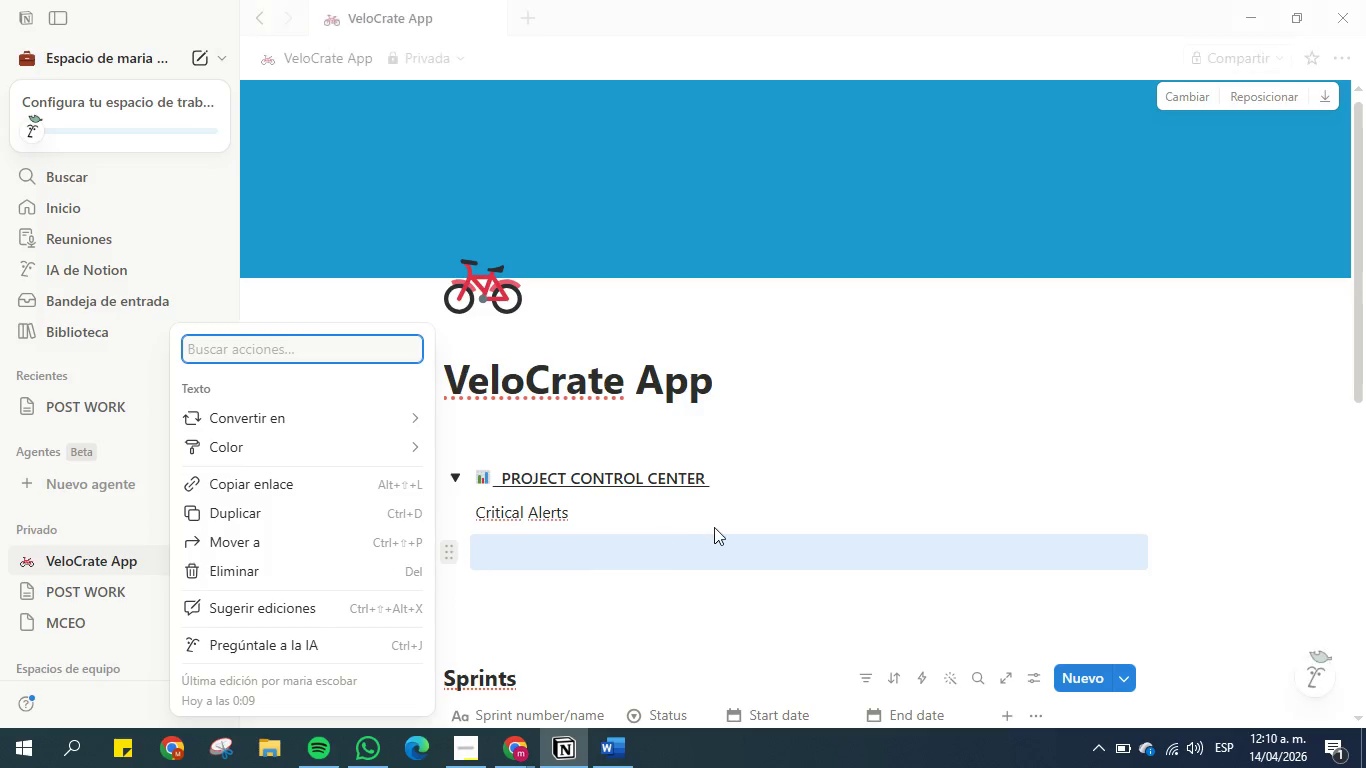 
left_click([719, 522])
 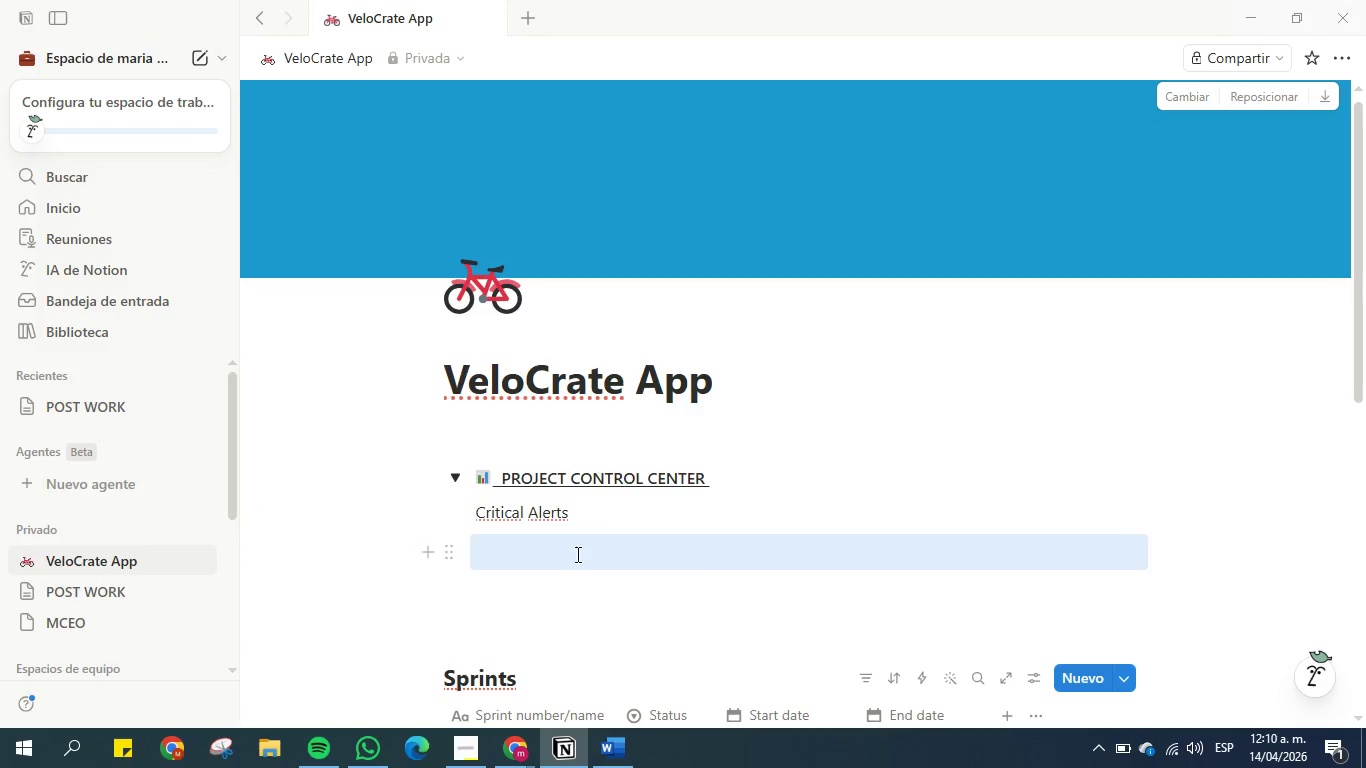 
left_click([549, 558])
 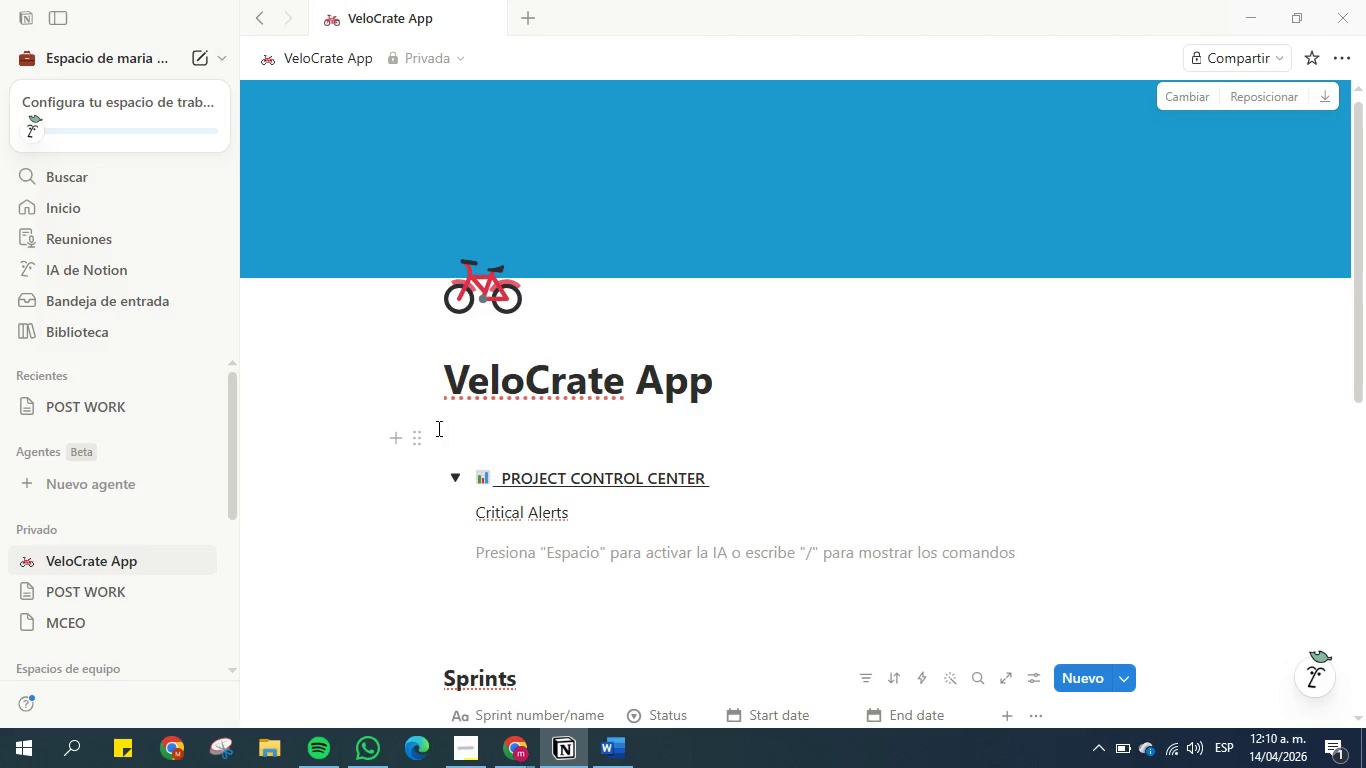 
left_click([391, 444])
 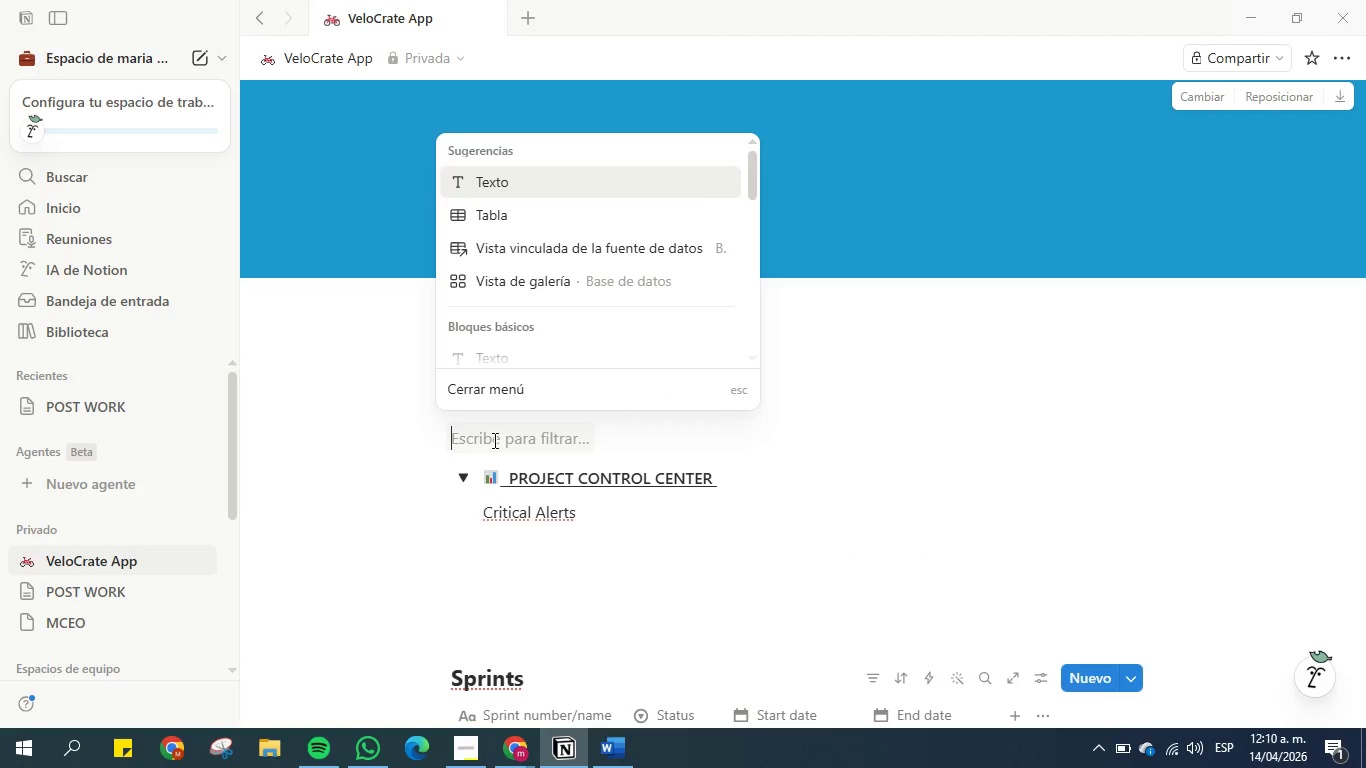 
left_click([504, 440])
 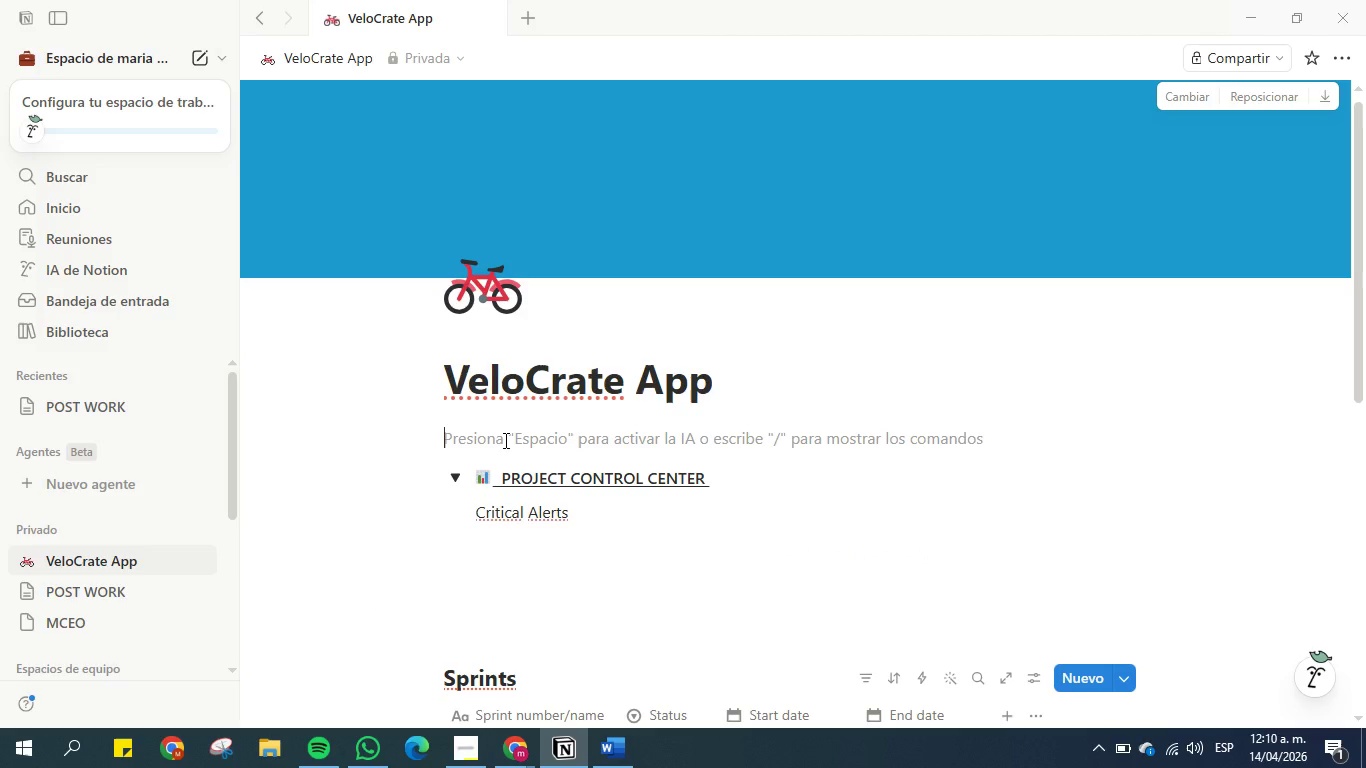 
type(&likd)
 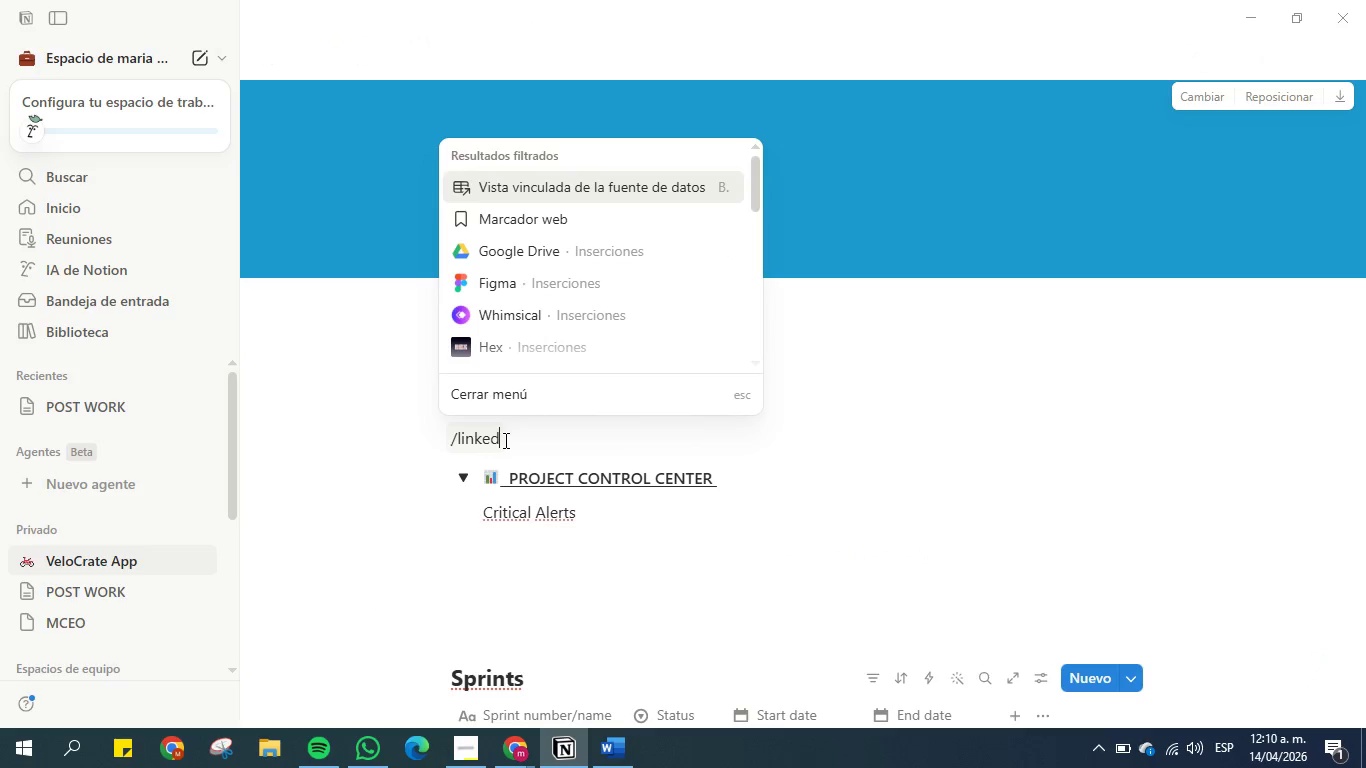 
hold_key(key=N, duration=0.39)
 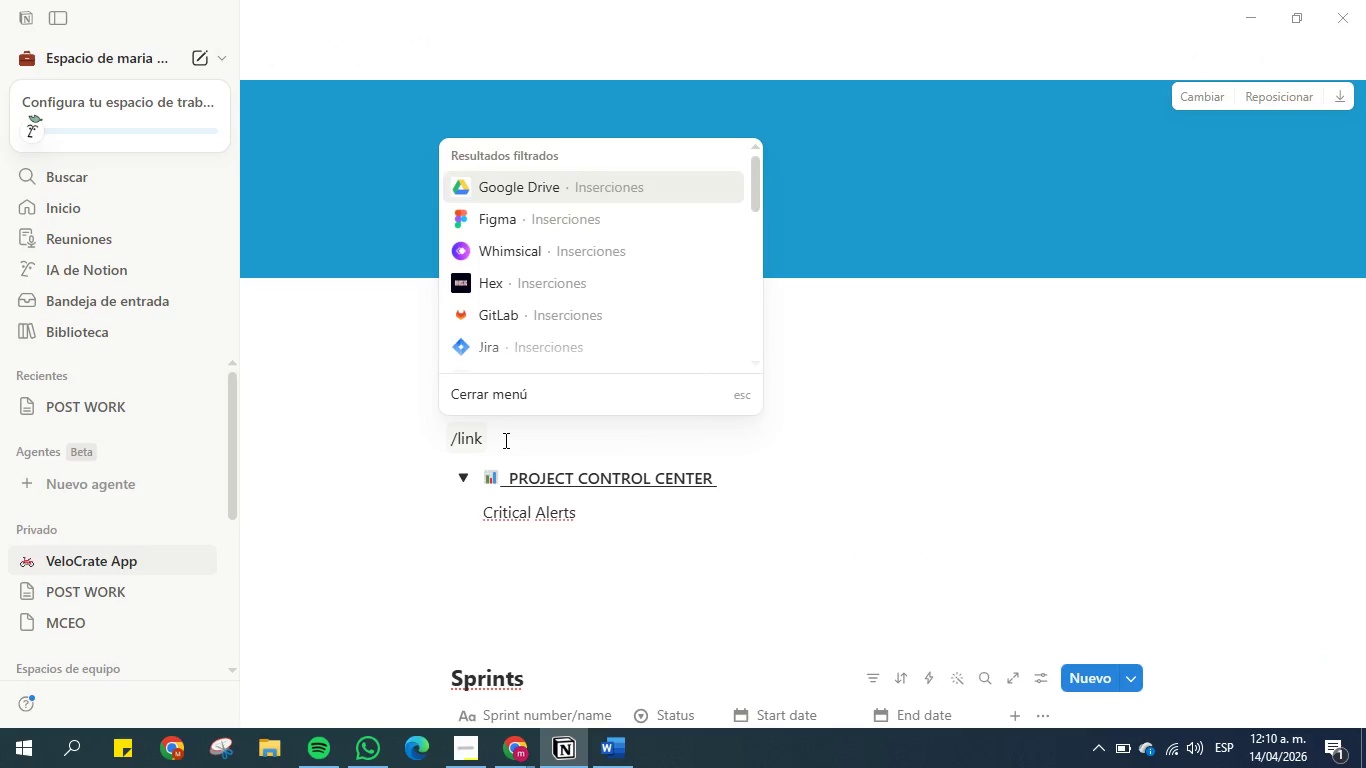 
hold_key(key=E, duration=0.31)
 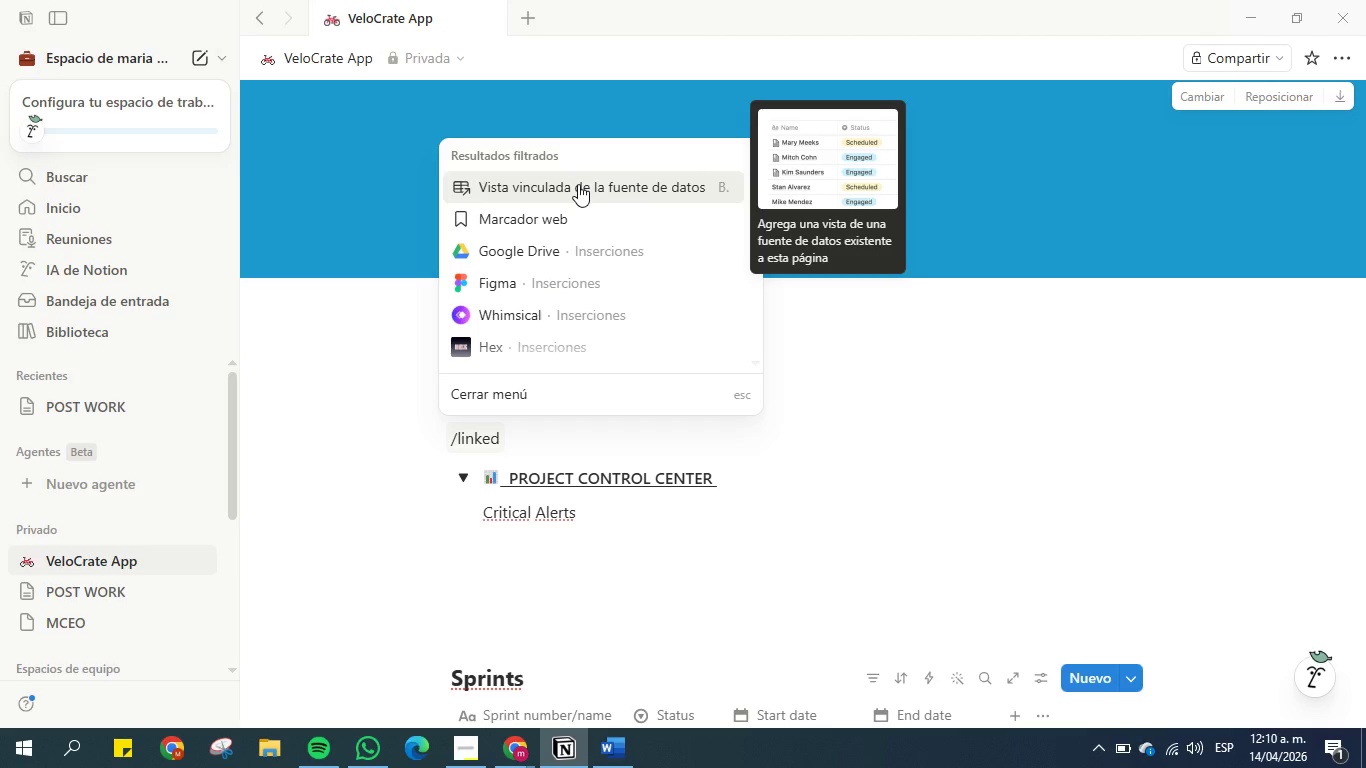 
left_click([578, 184])
 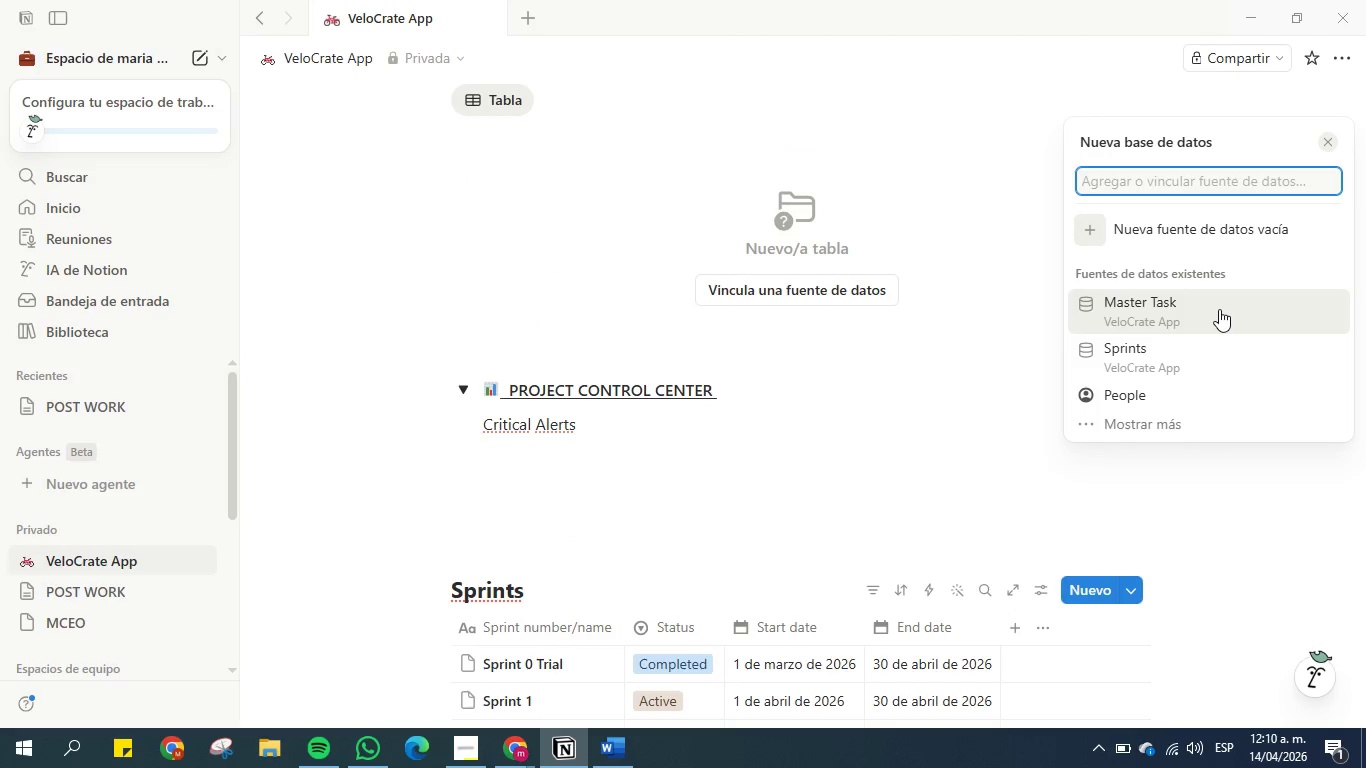 
left_click([1219, 309])
 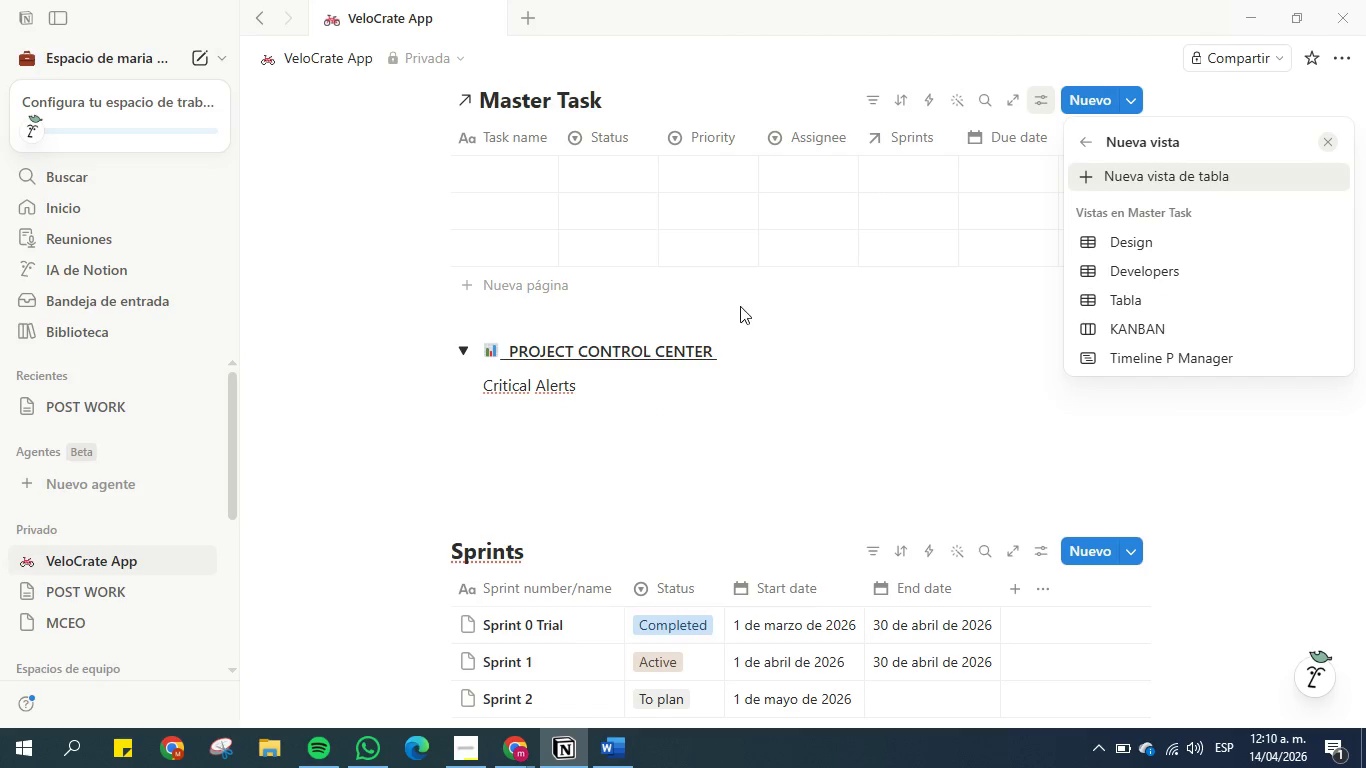 
scroll: coordinate [749, 334], scroll_direction: down, amount: 1.0
 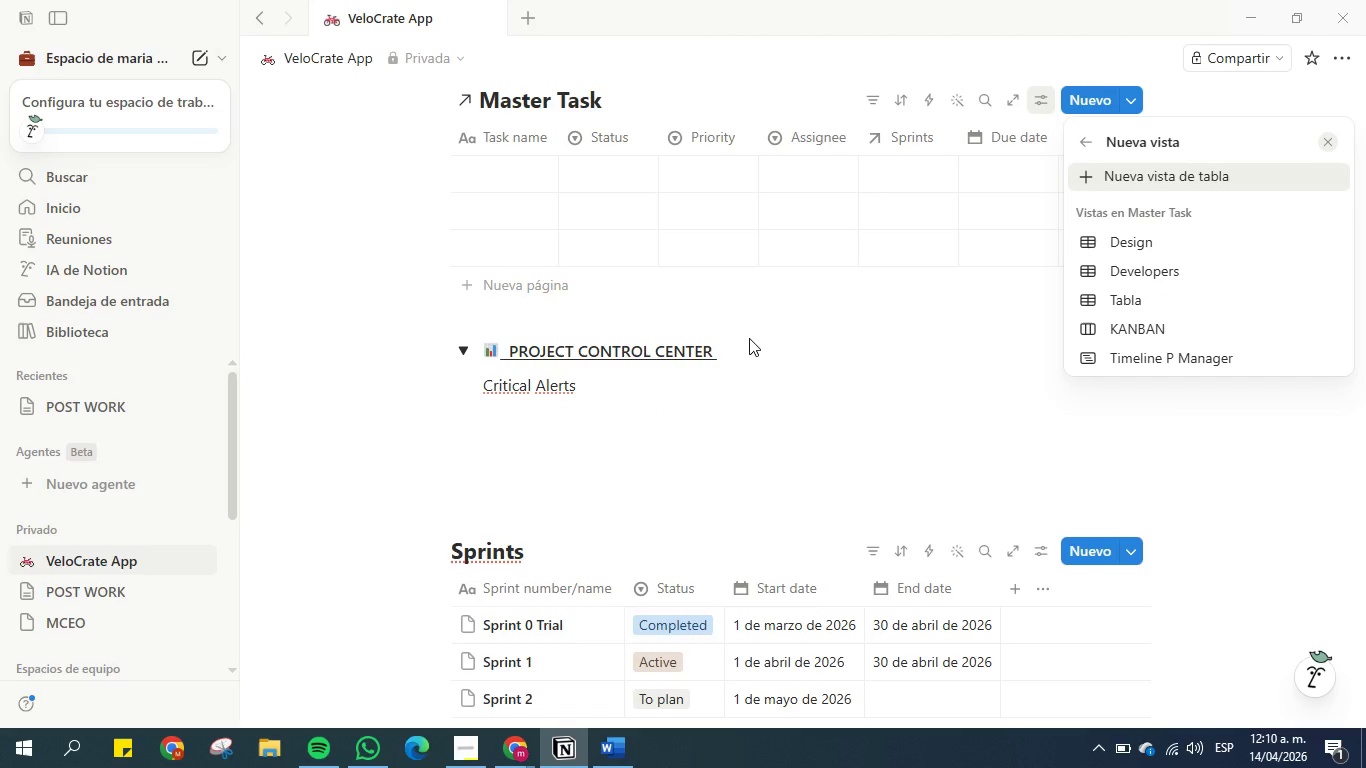 
scroll: coordinate [952, 346], scroll_direction: up, amount: 10.0
 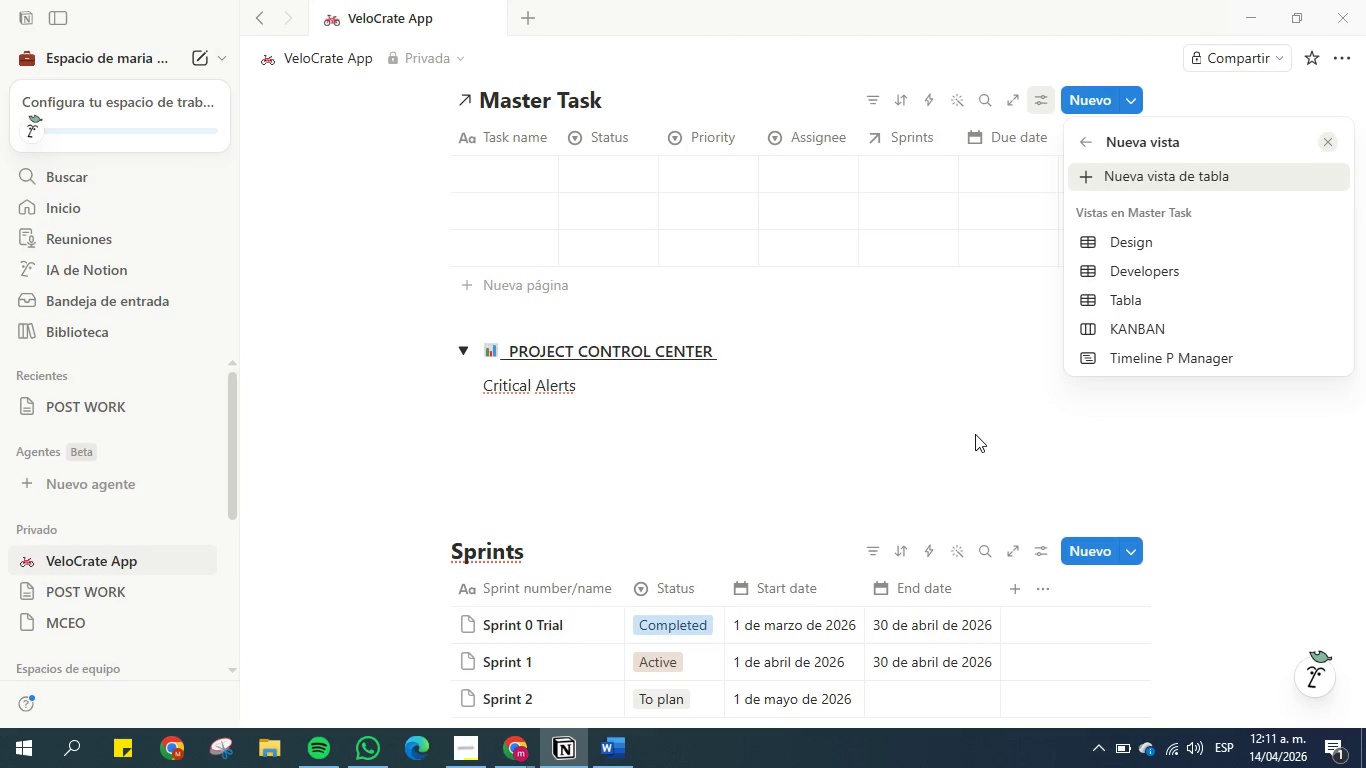 
wait(8.34)
 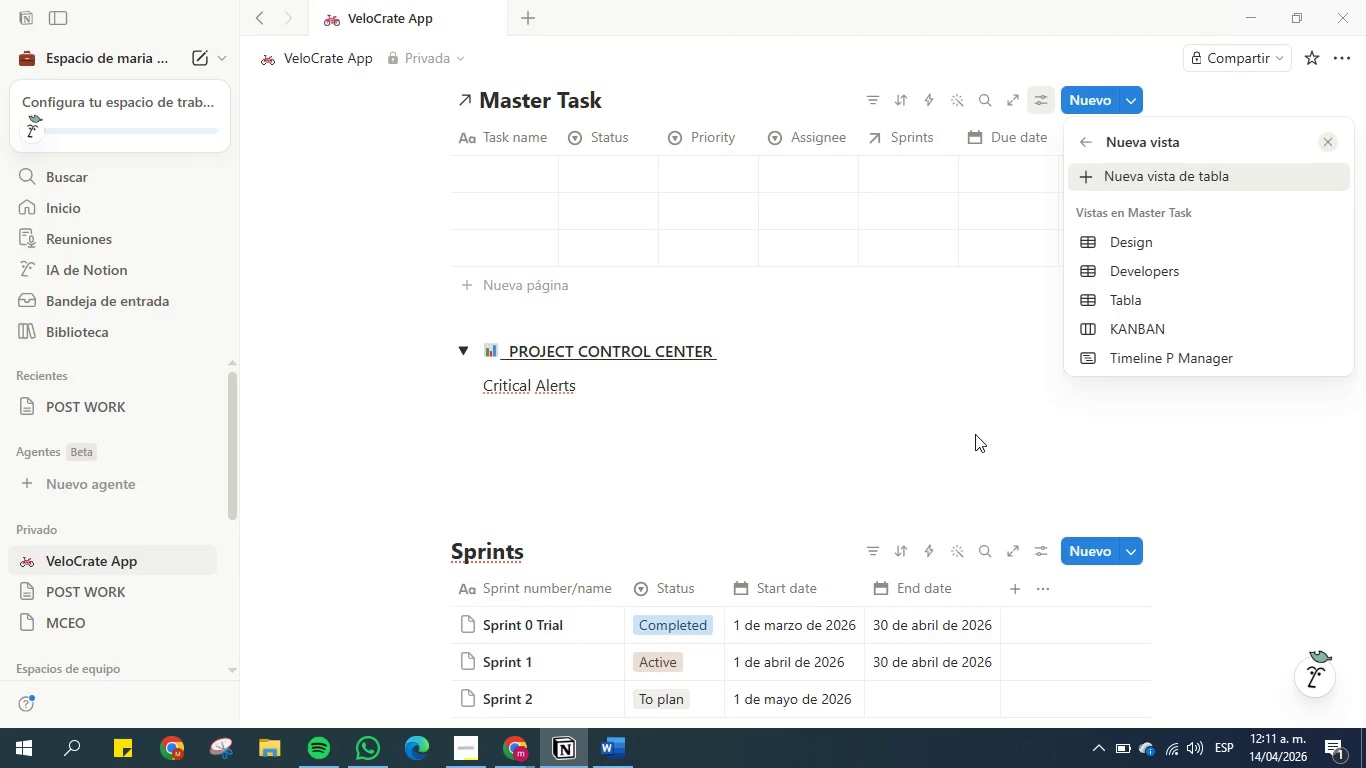 
left_click([878, 99])
 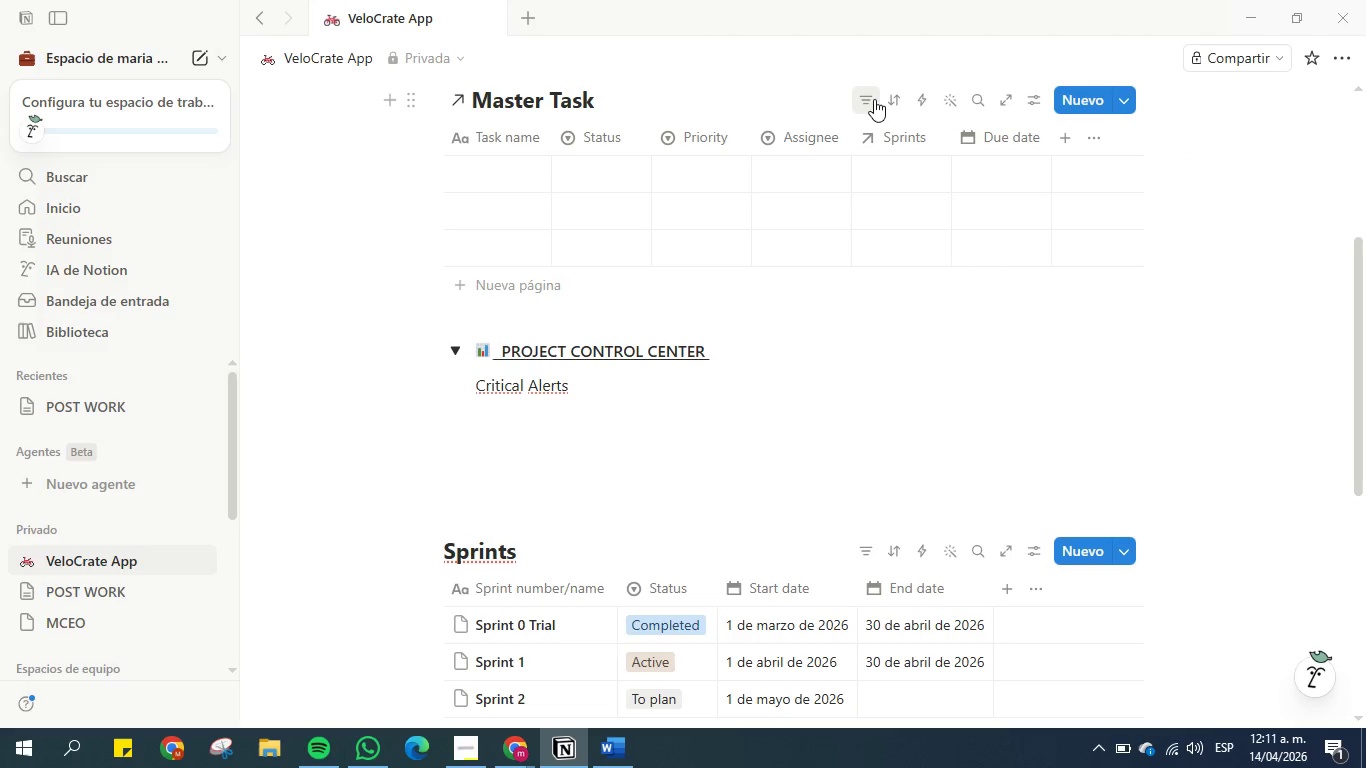 
left_click([874, 99])
 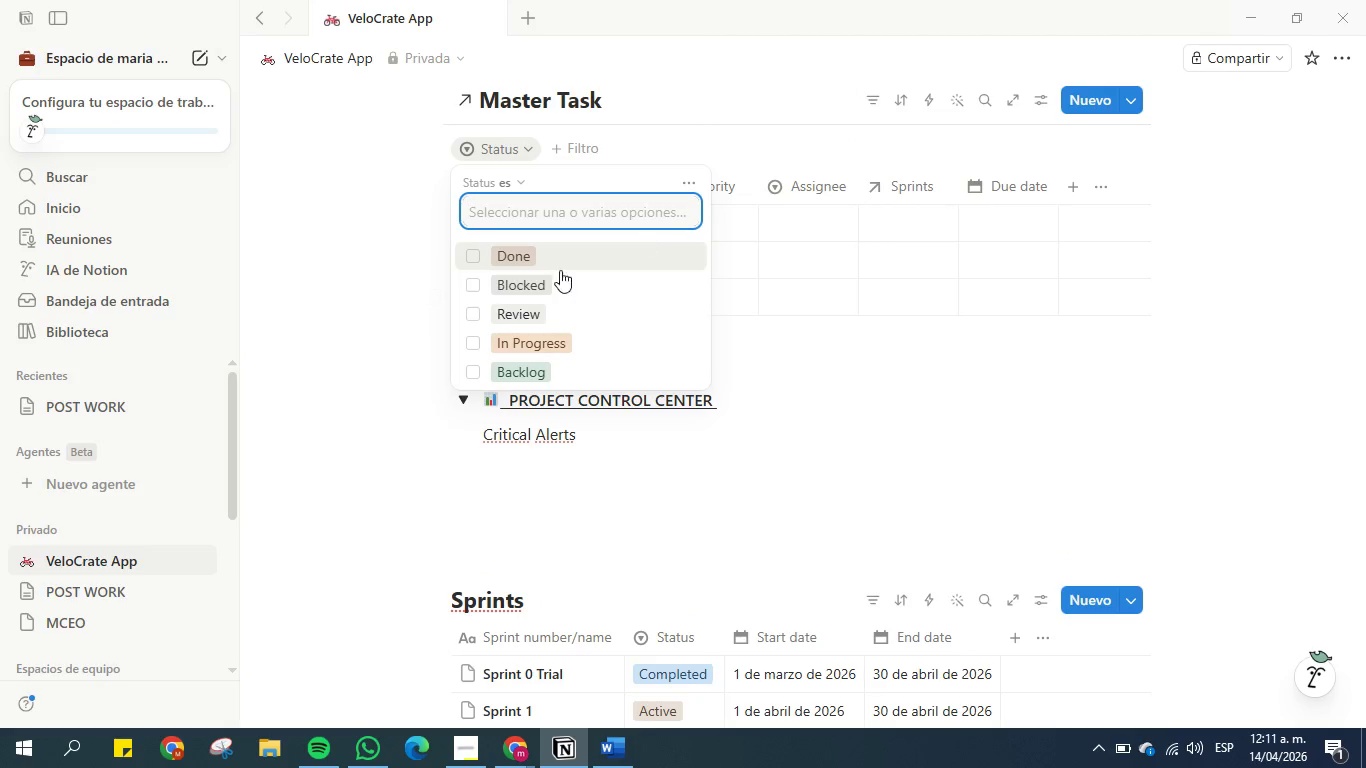 
wait(5.91)
 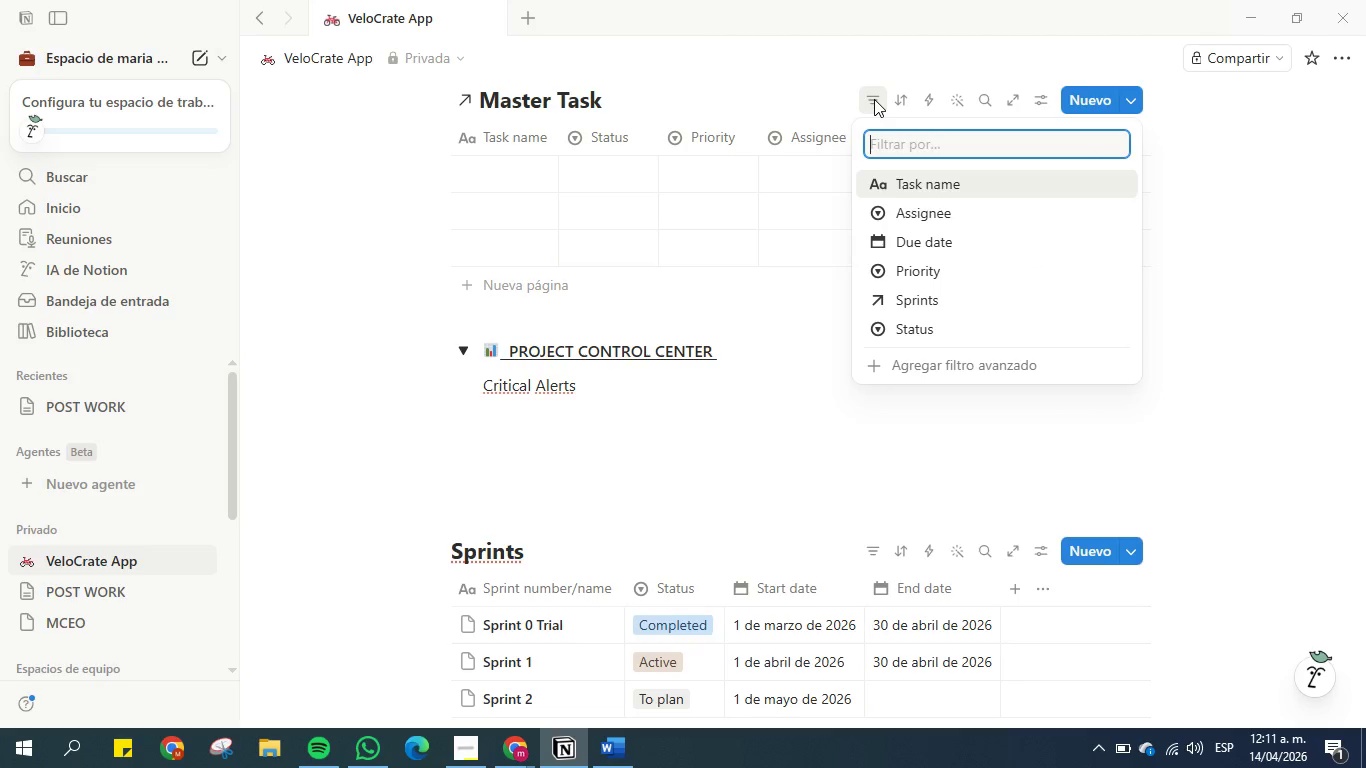 
left_click([469, 288])
 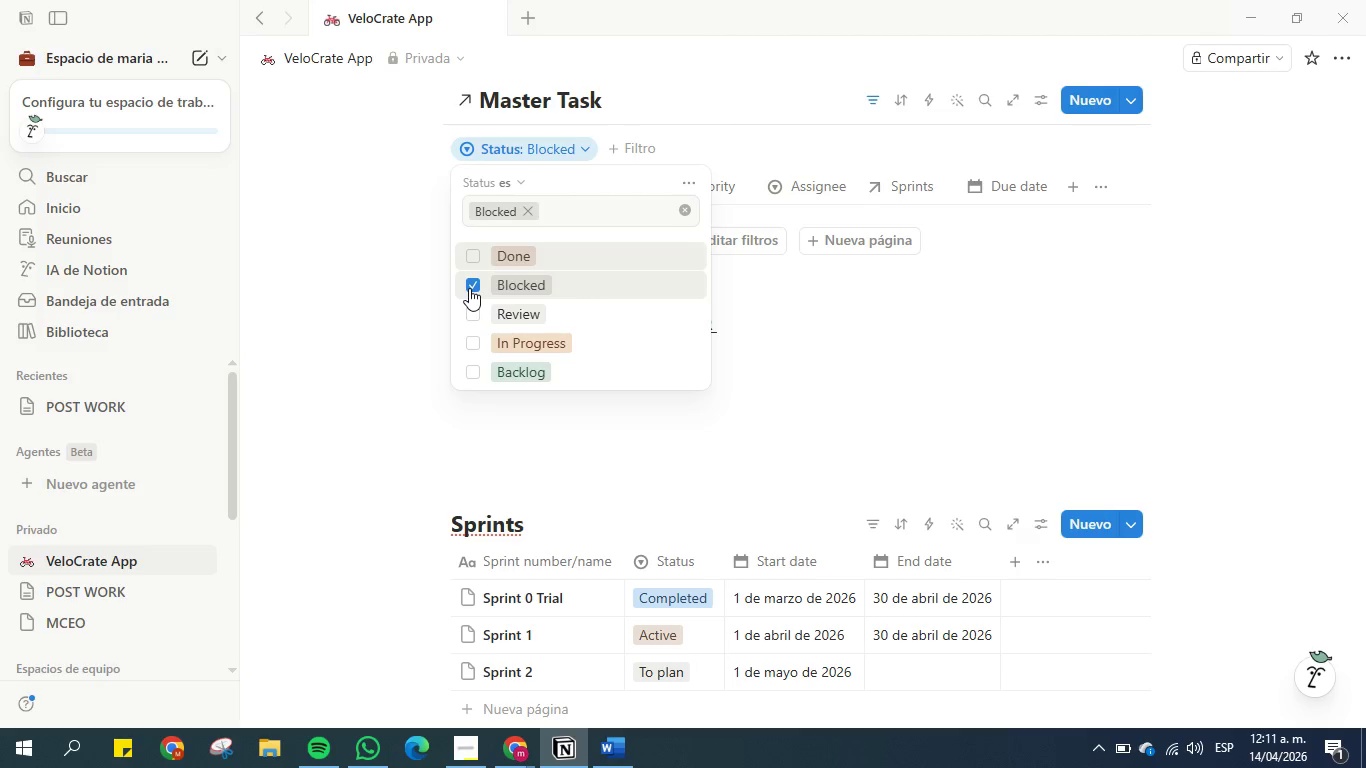 
wait(19.86)
 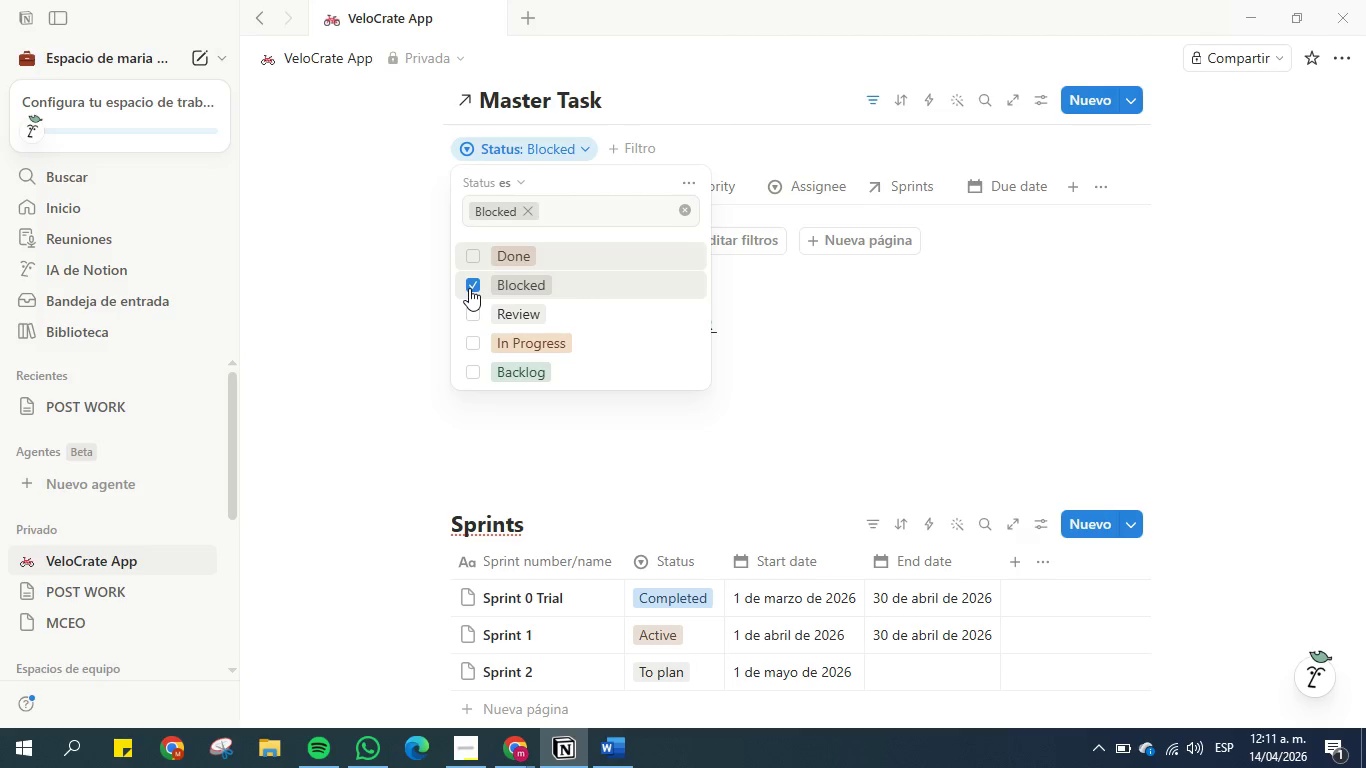 
left_click([654, 438])
 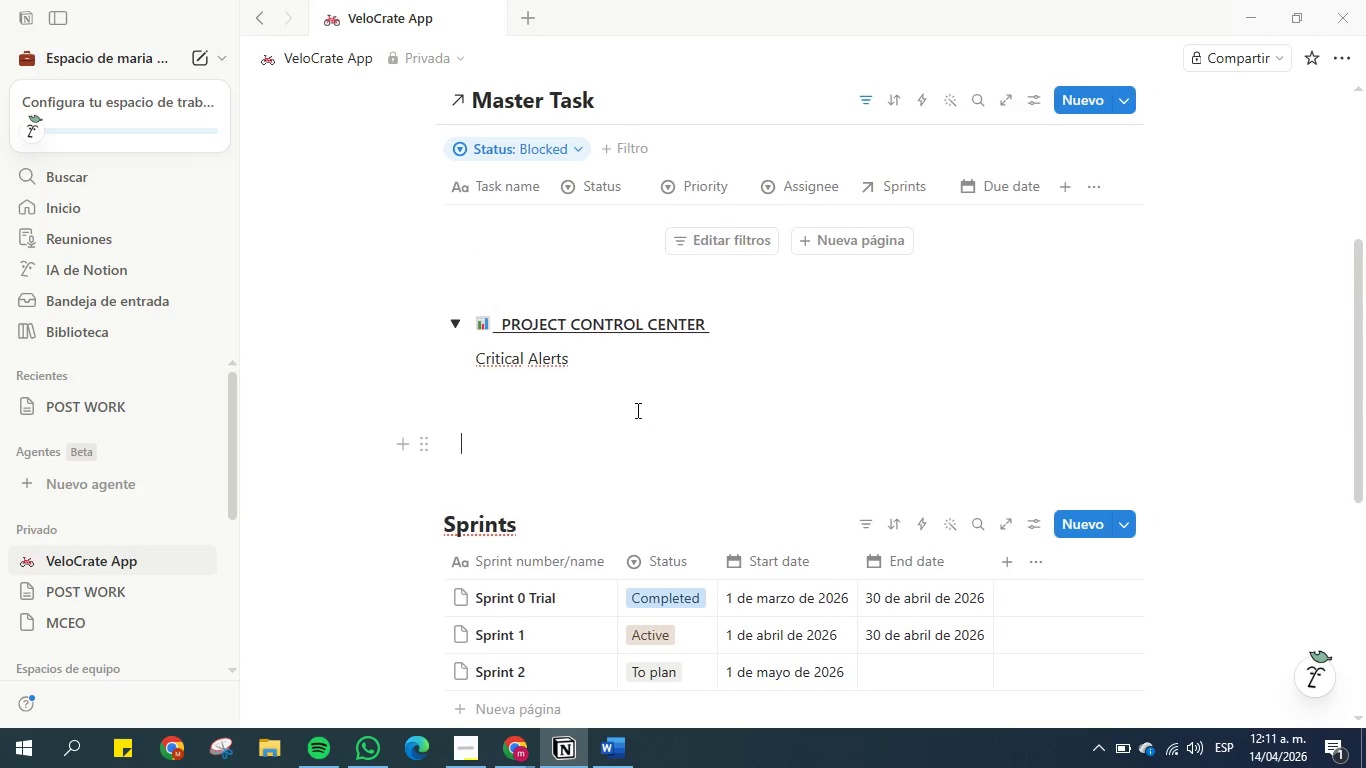 
scroll: coordinate [573, 324], scroll_direction: up, amount: 2.0
 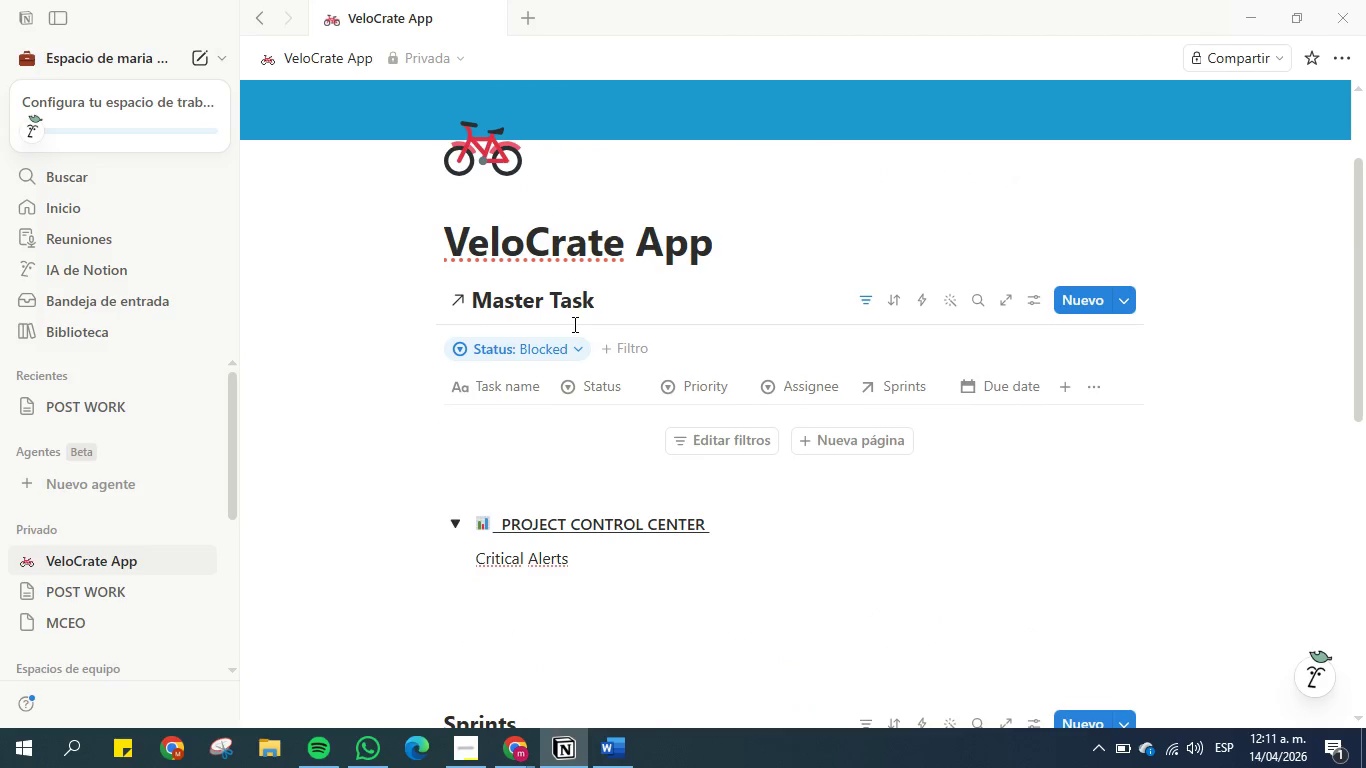 
scroll: coordinate [569, 331], scroll_direction: down, amount: 1.0
 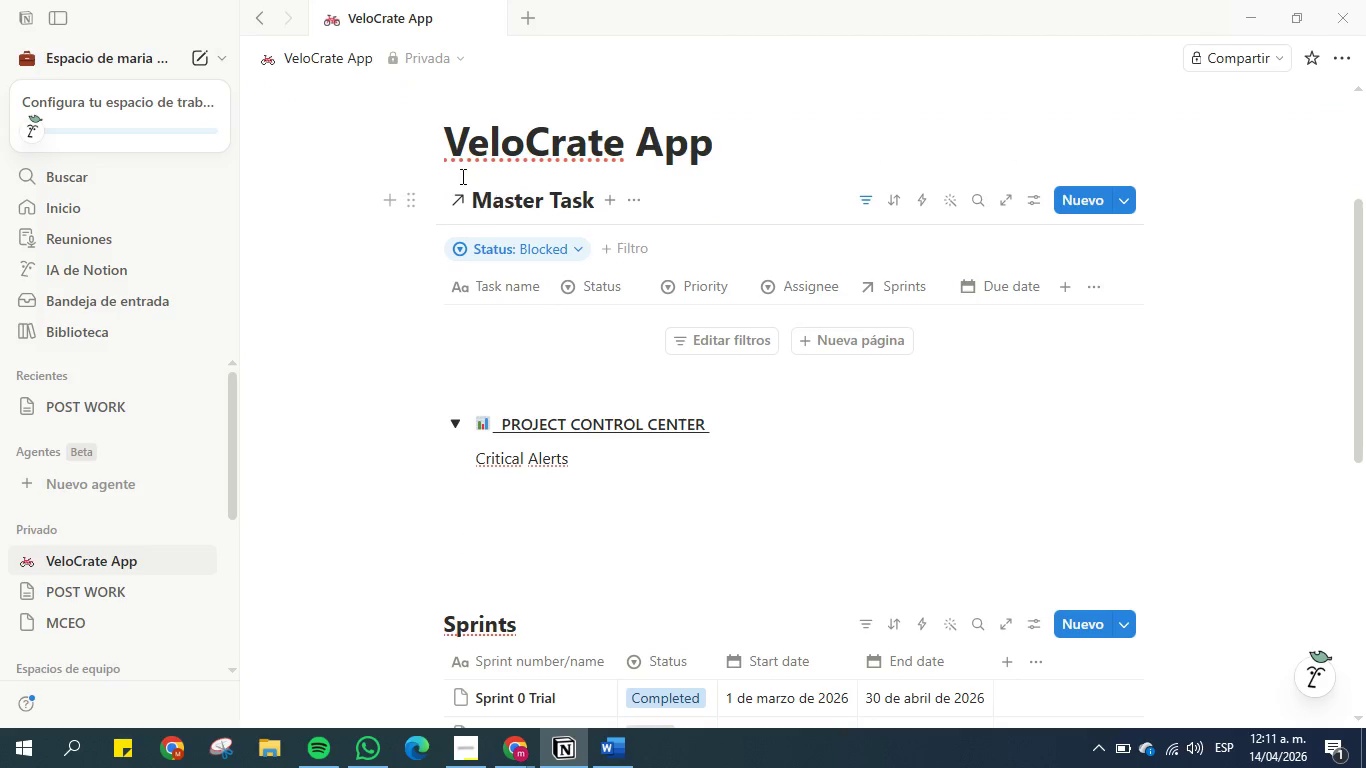 
mouse_move([423, 227])
 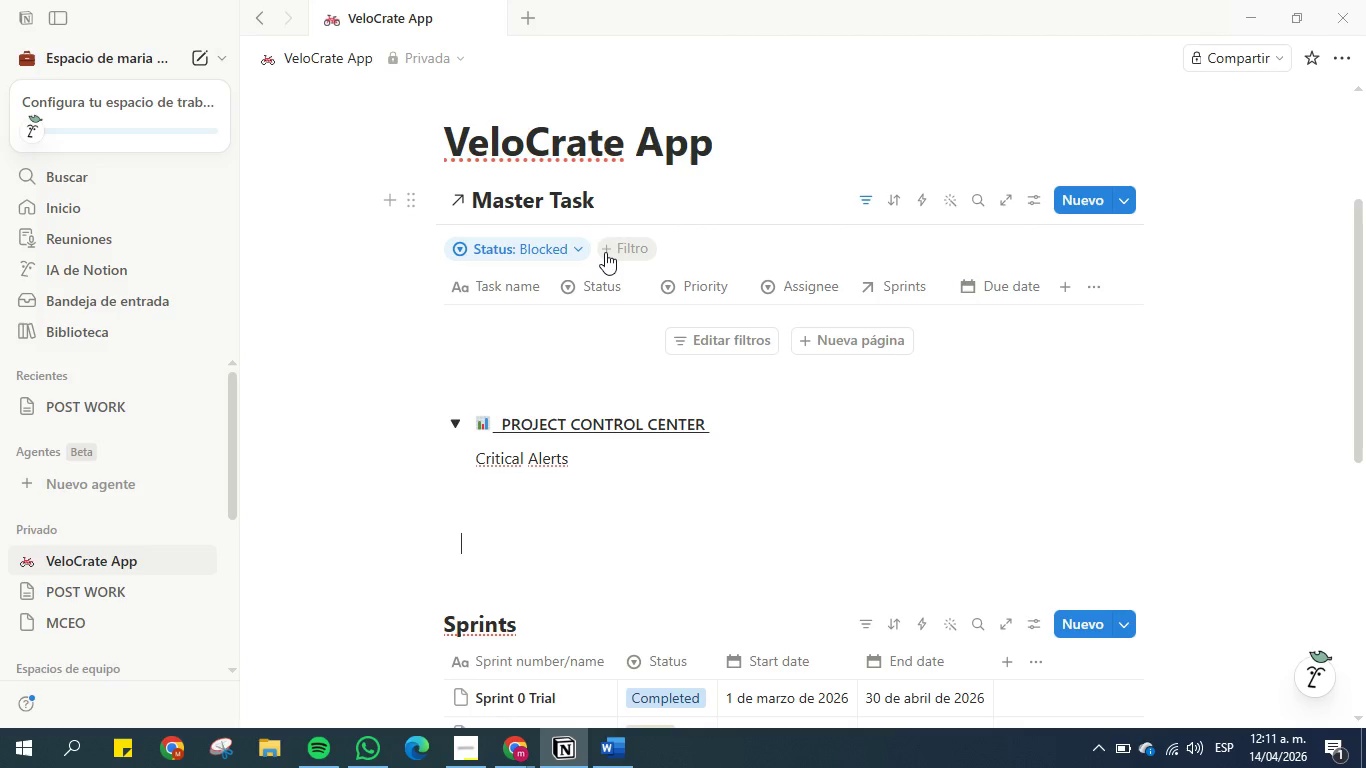 
wait(11.78)
 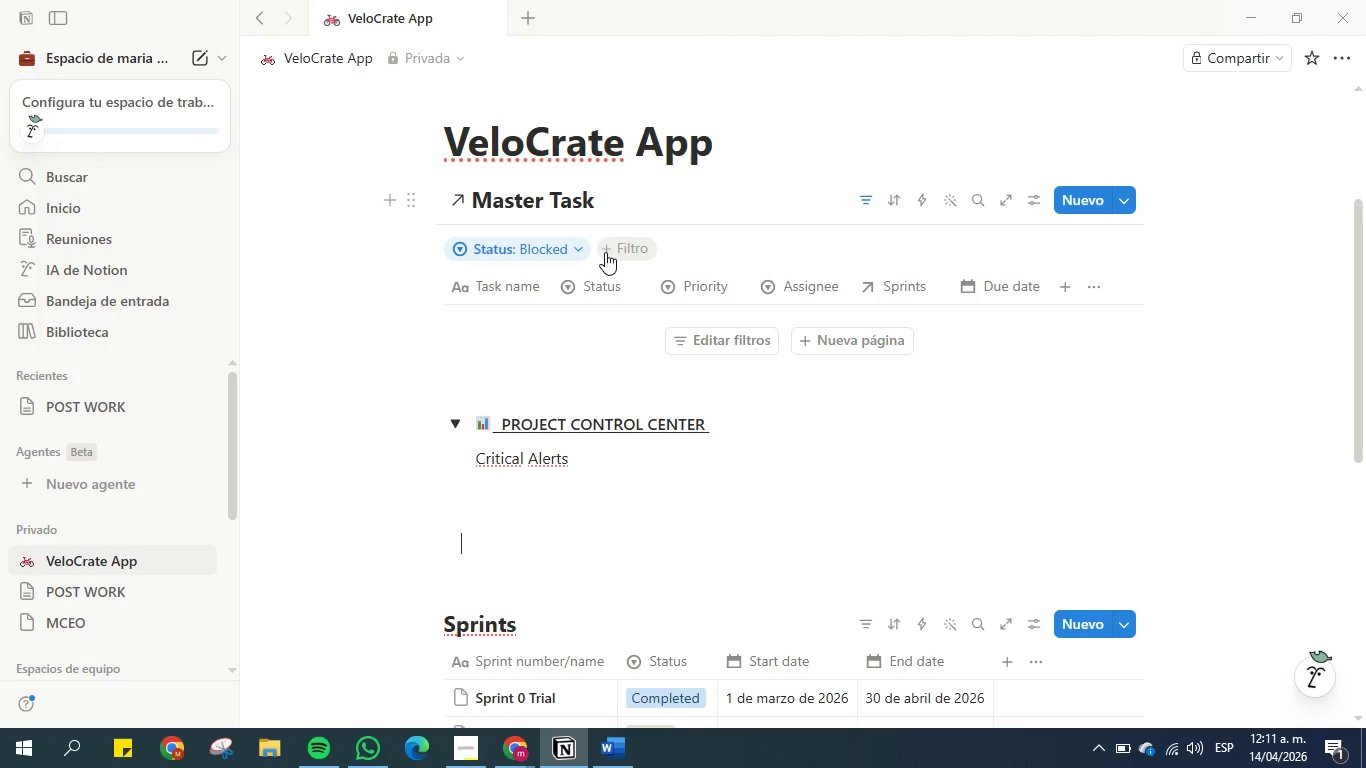 
left_click_drag(start_coordinate=[411, 199], to_coordinate=[470, 482])
 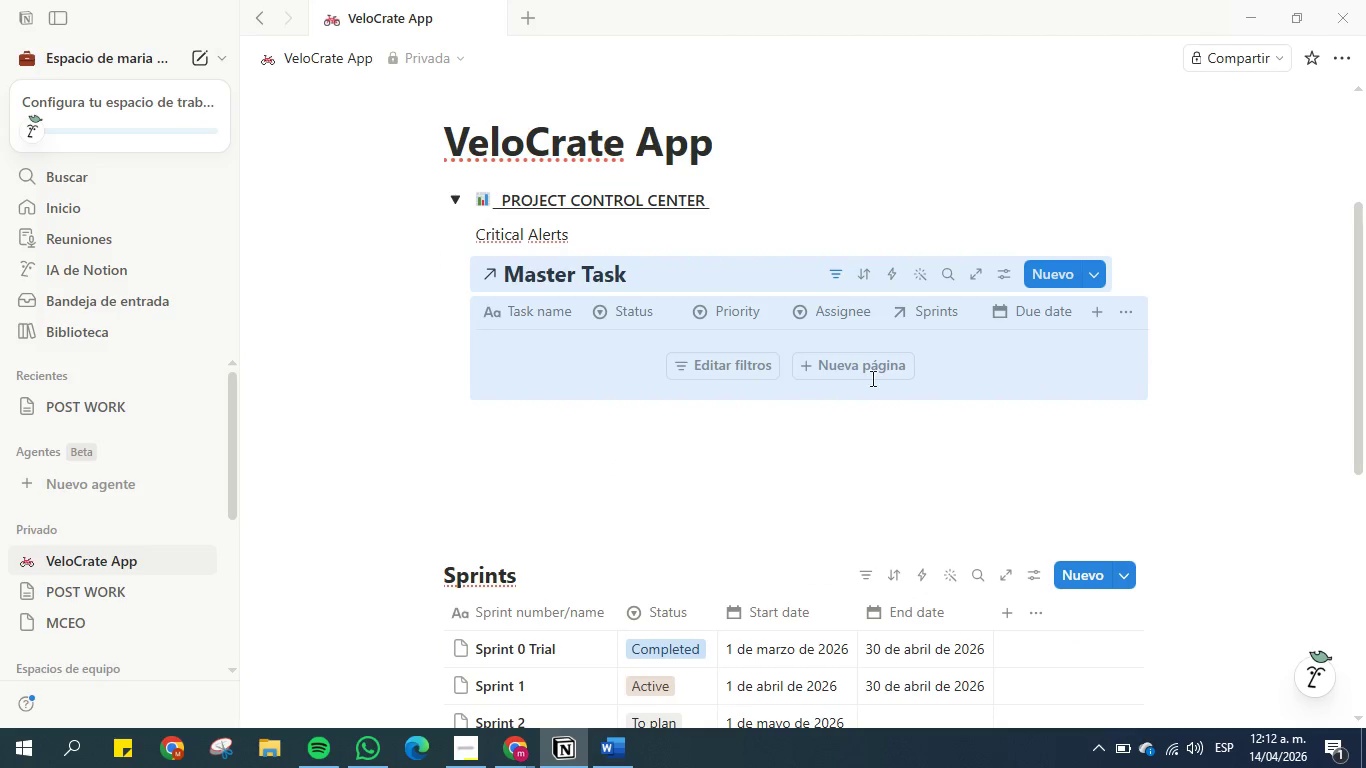 
left_click([1201, 356])
 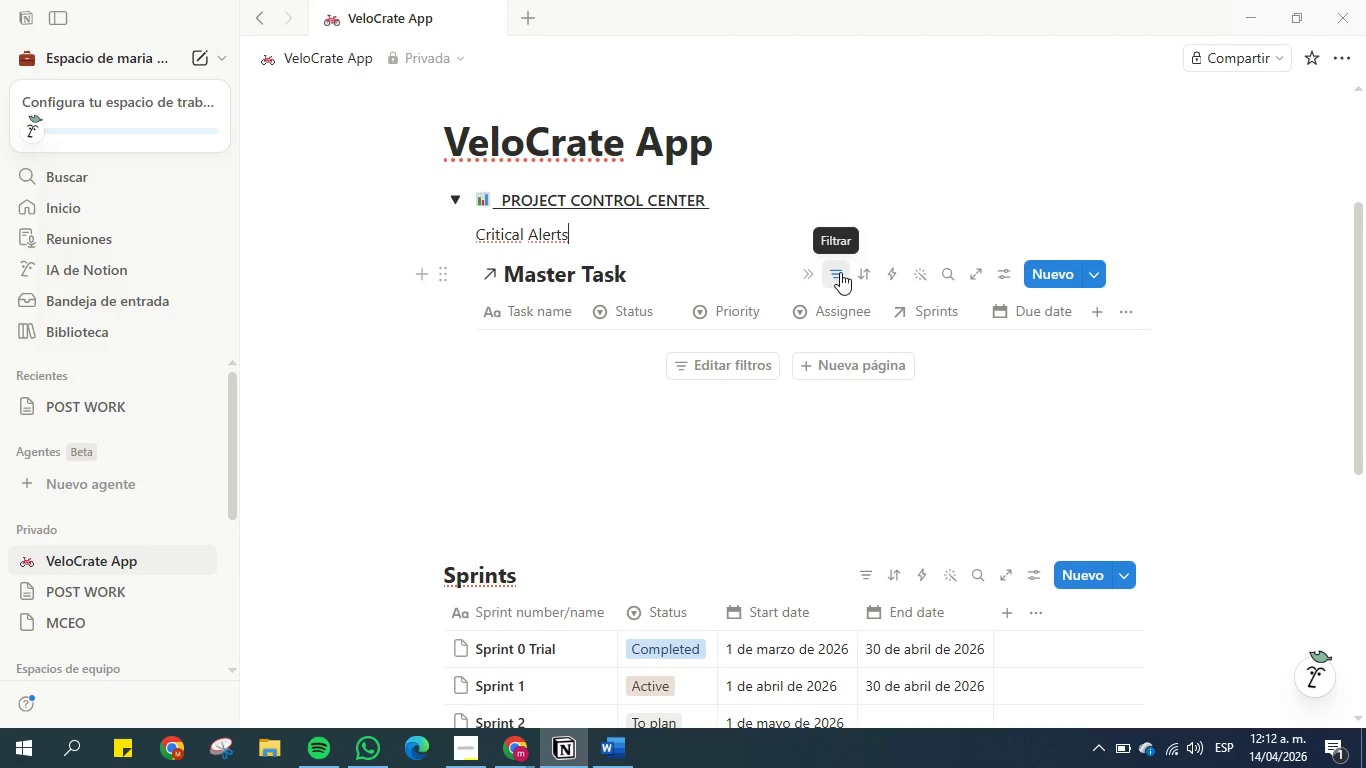 
wait(20.16)
 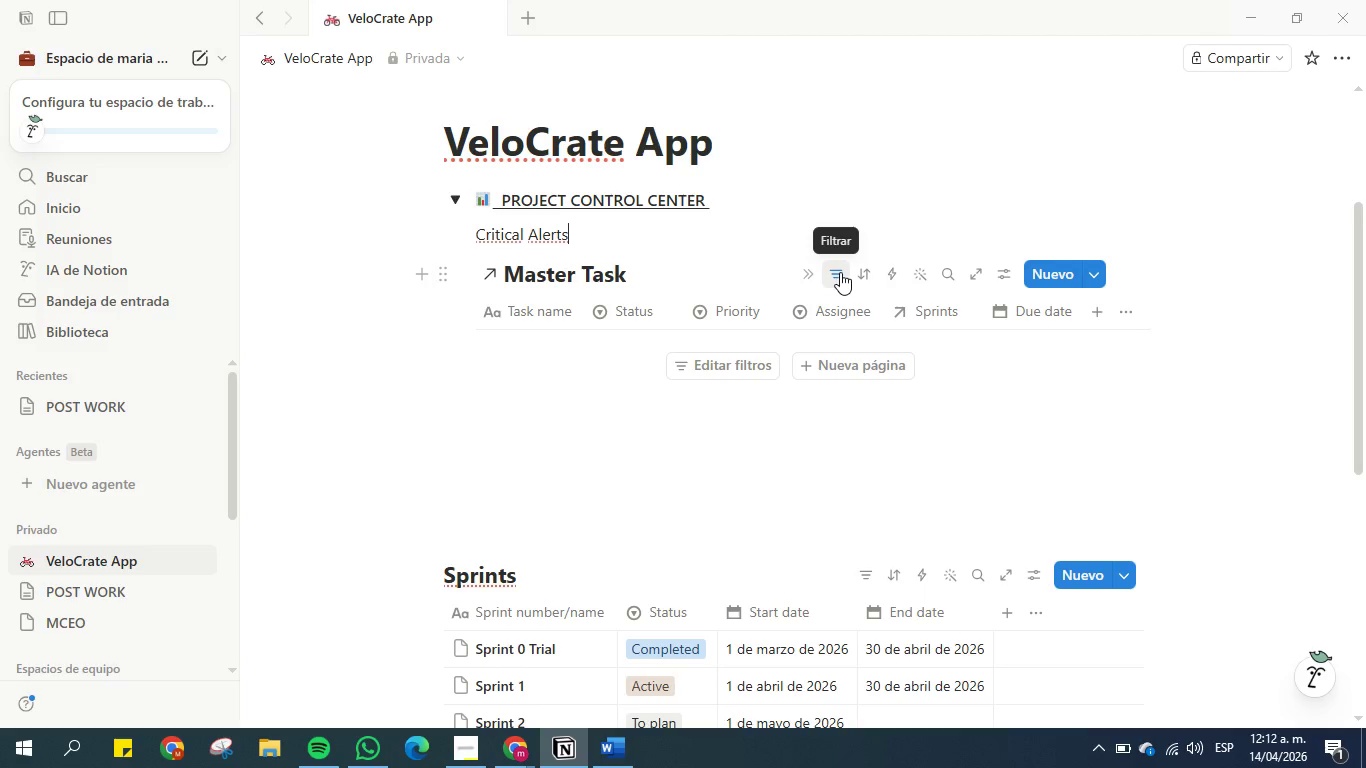 
left_click([671, 277])
 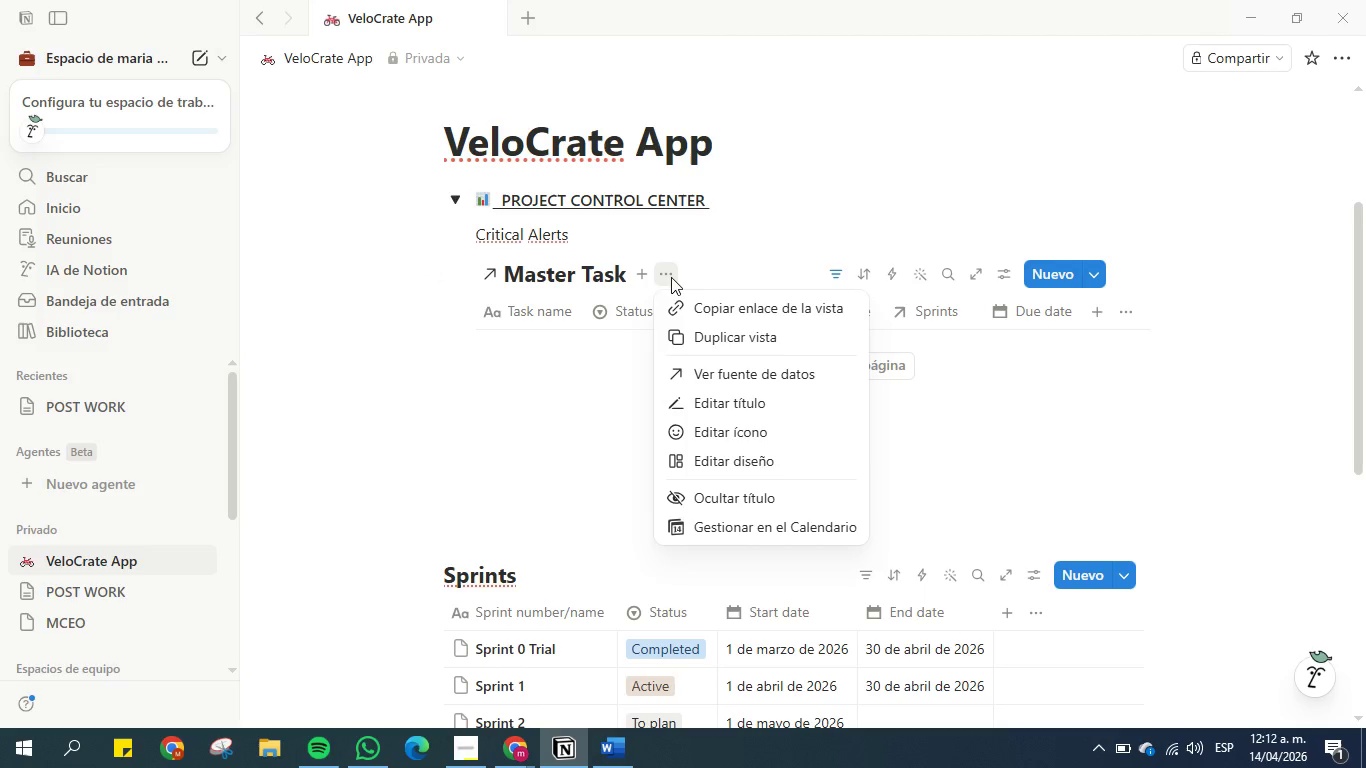 
wait(7.75)
 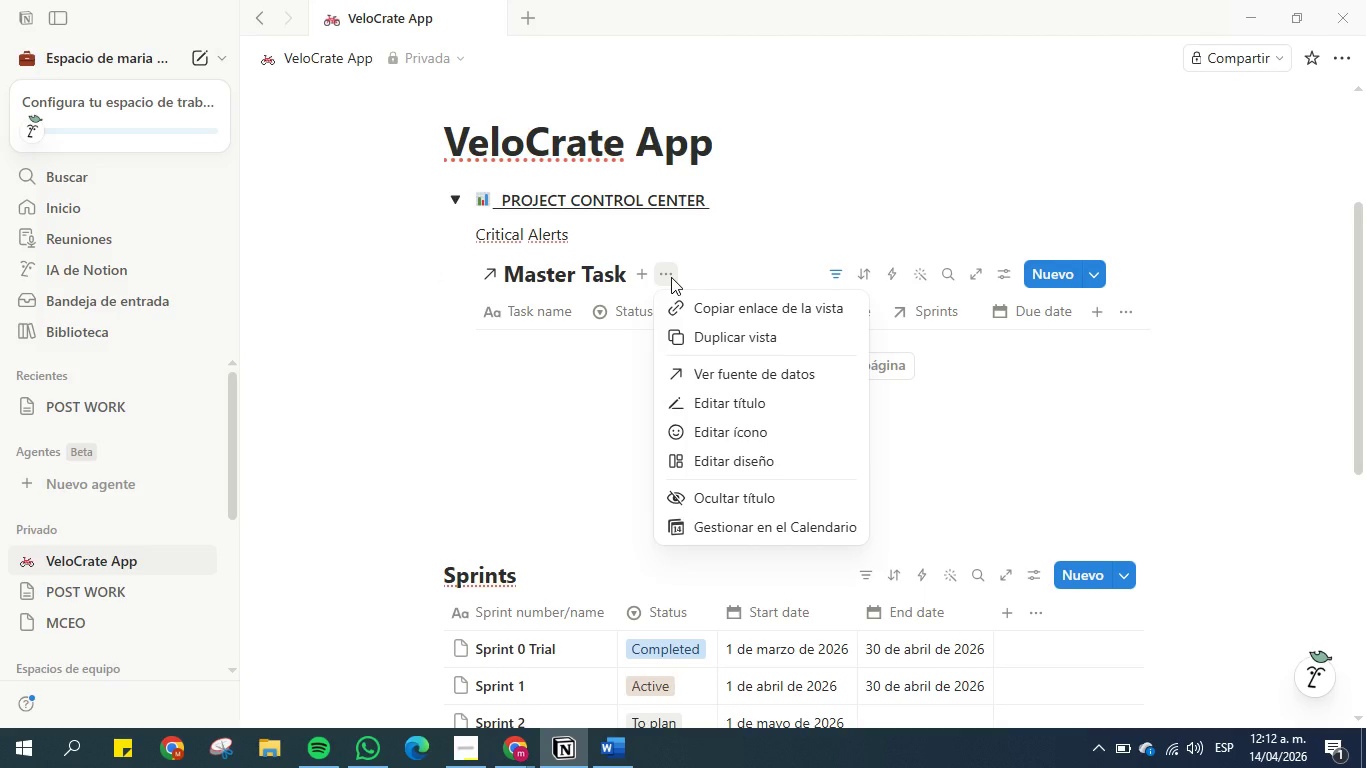 
left_click([698, 255])
 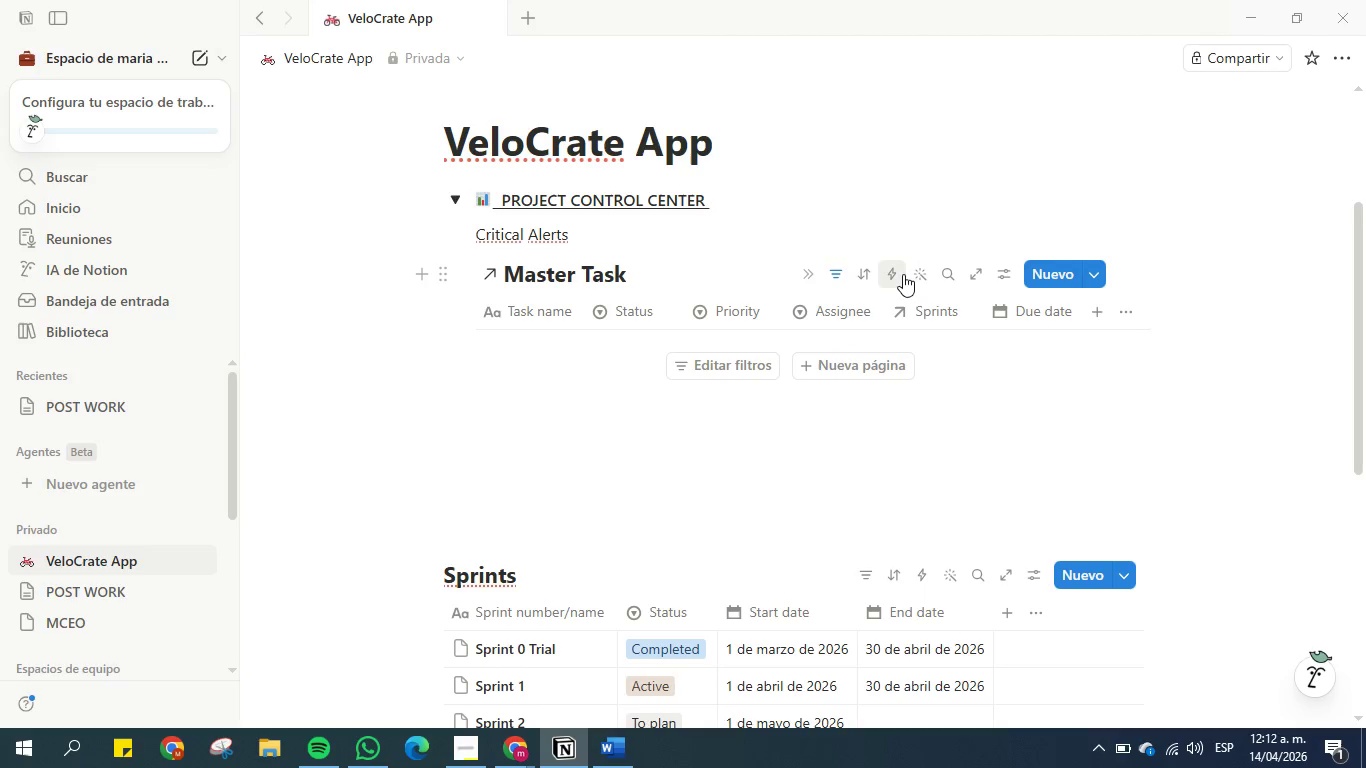 
wait(6.3)
 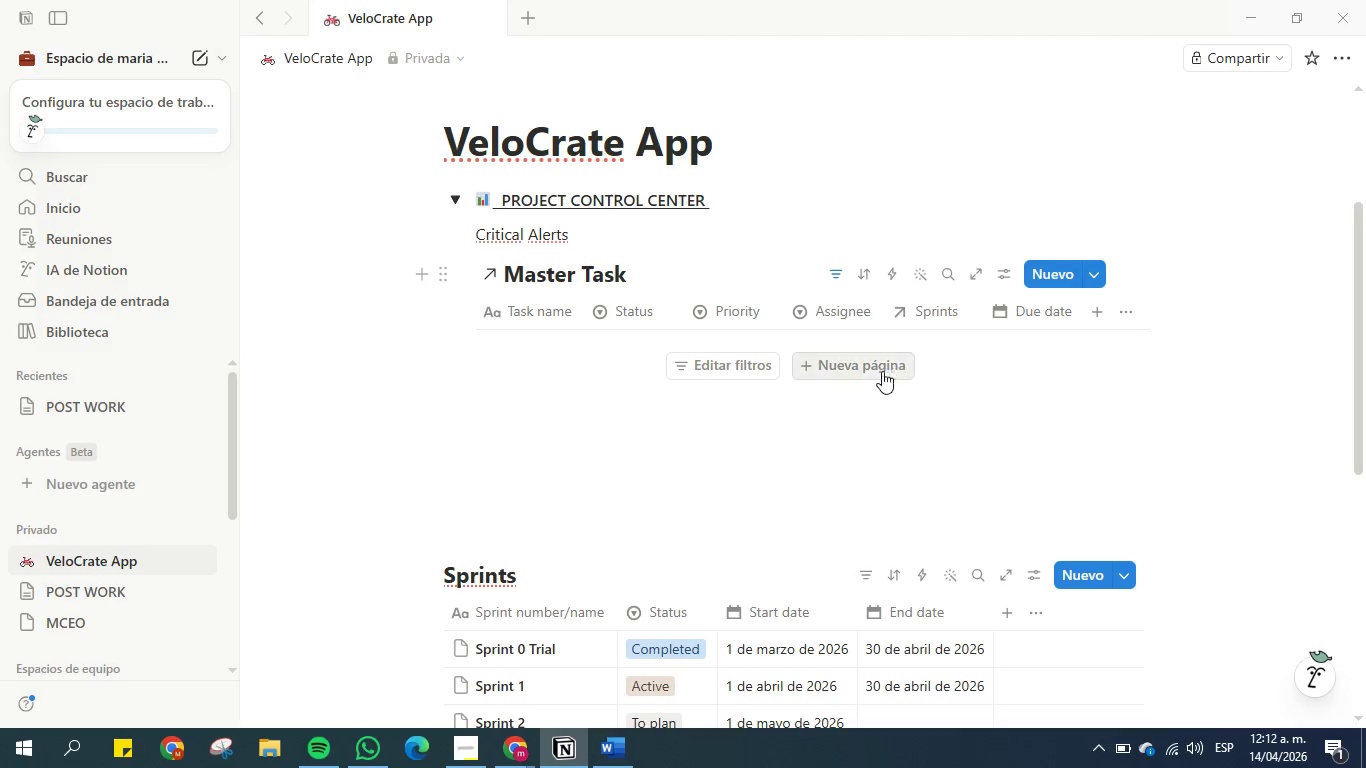 
left_click([993, 275])
 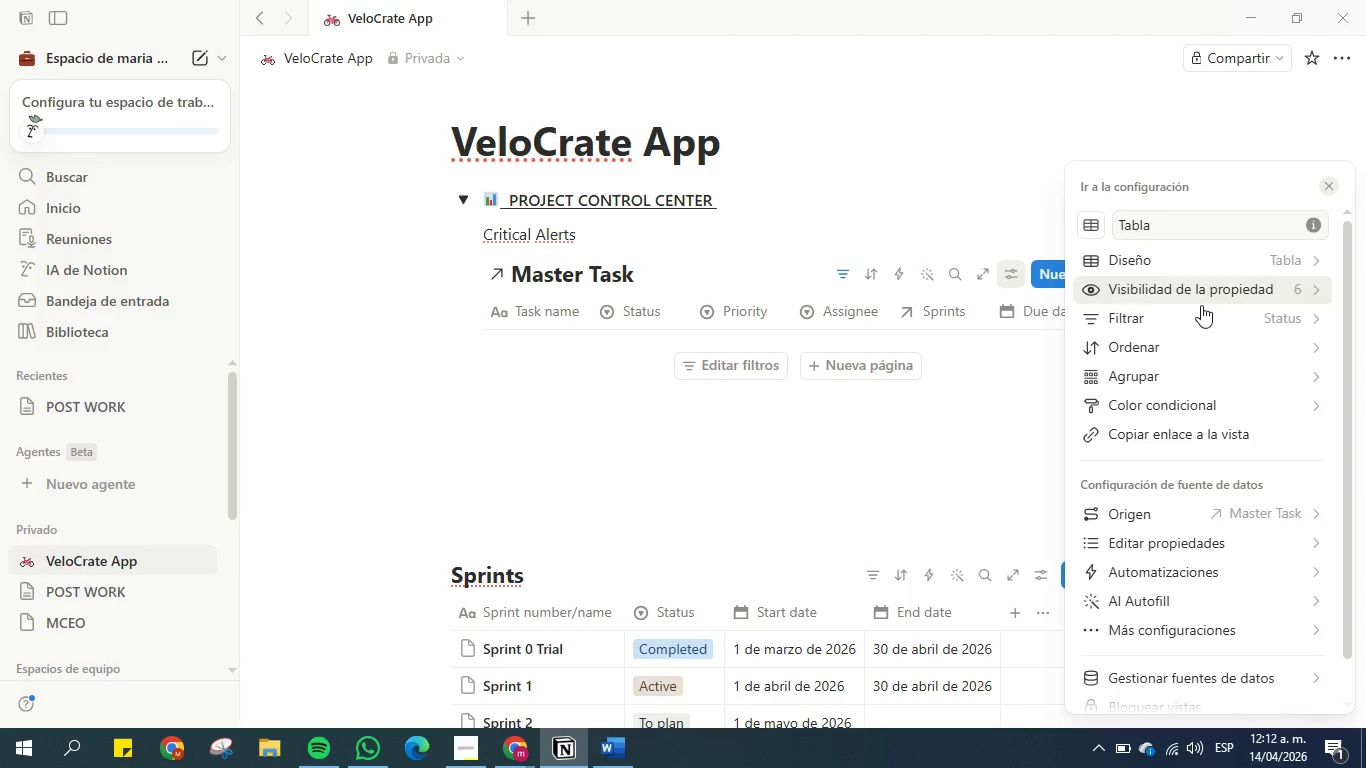 
wait(8.22)
 